 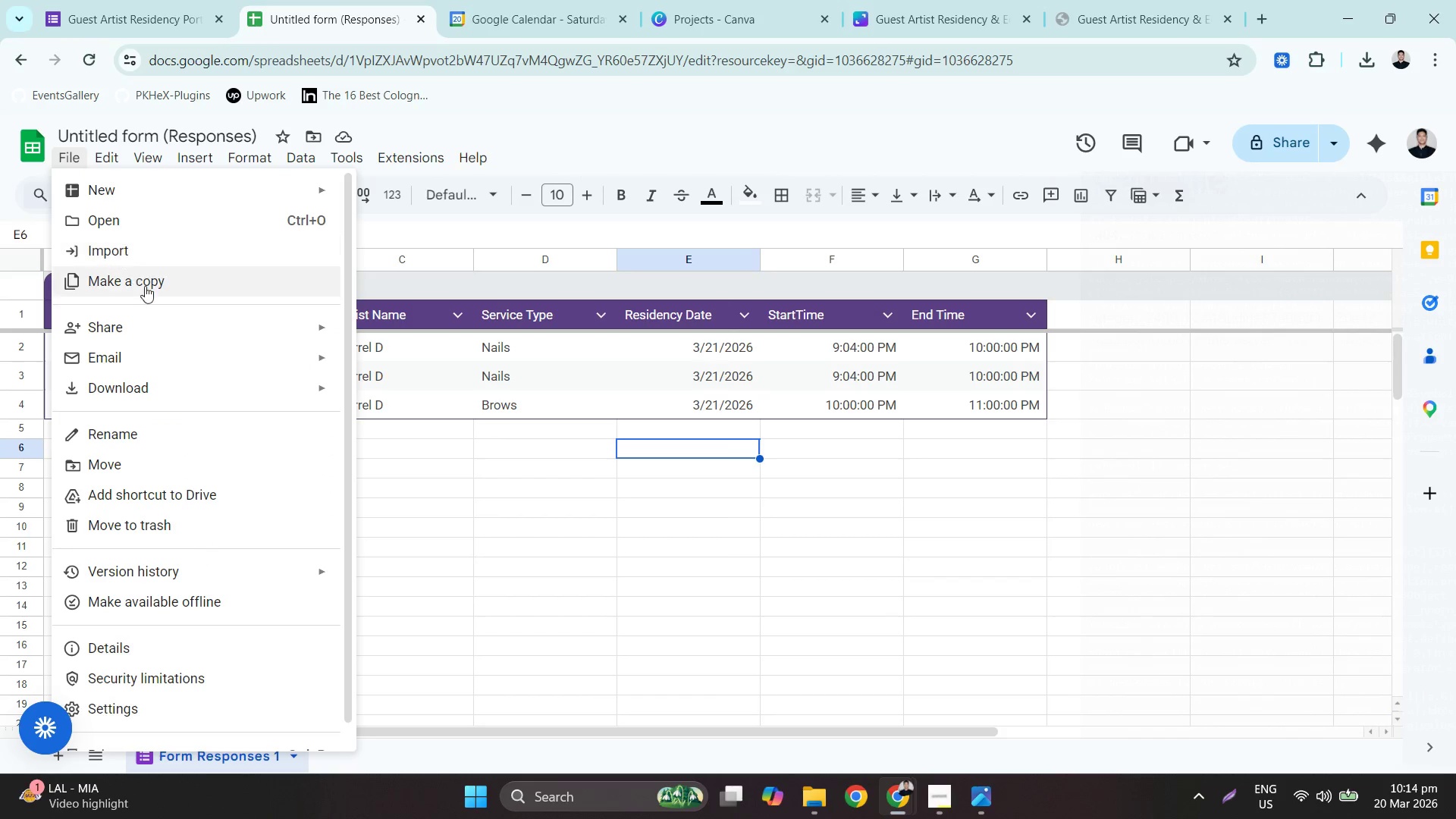 
left_click([199, 0])
 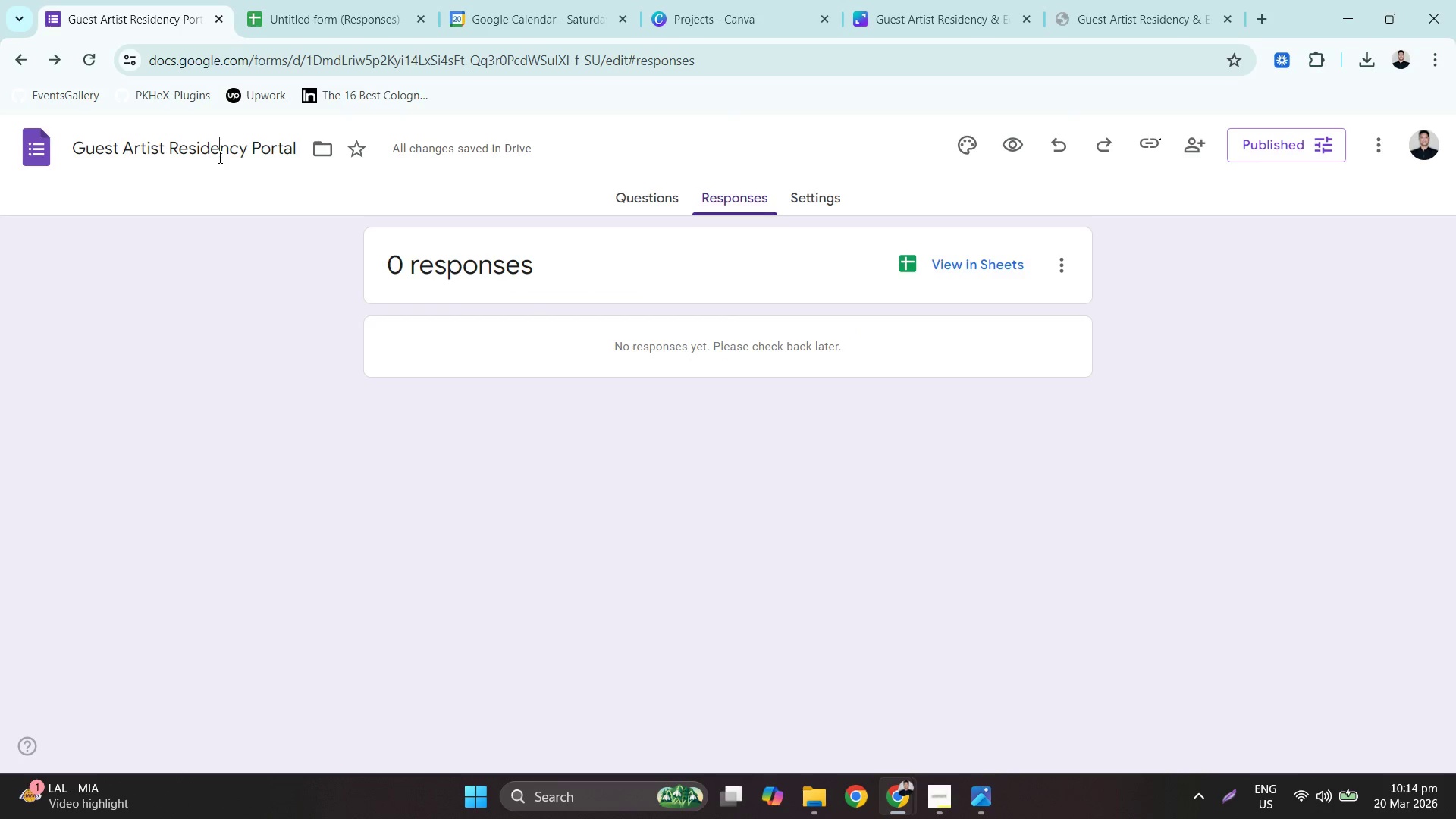 
double_click([218, 157])
 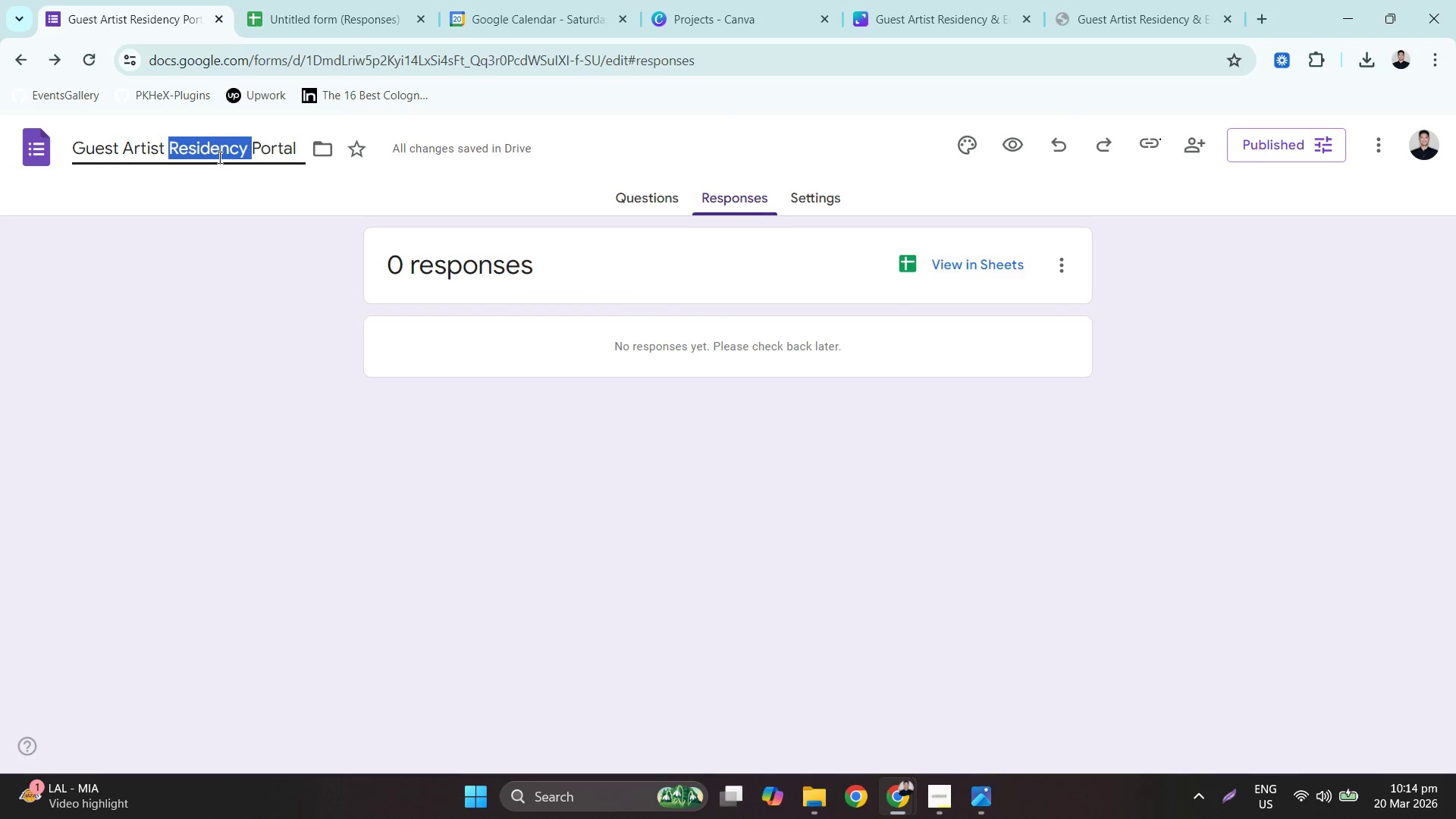 
triple_click([218, 157])
 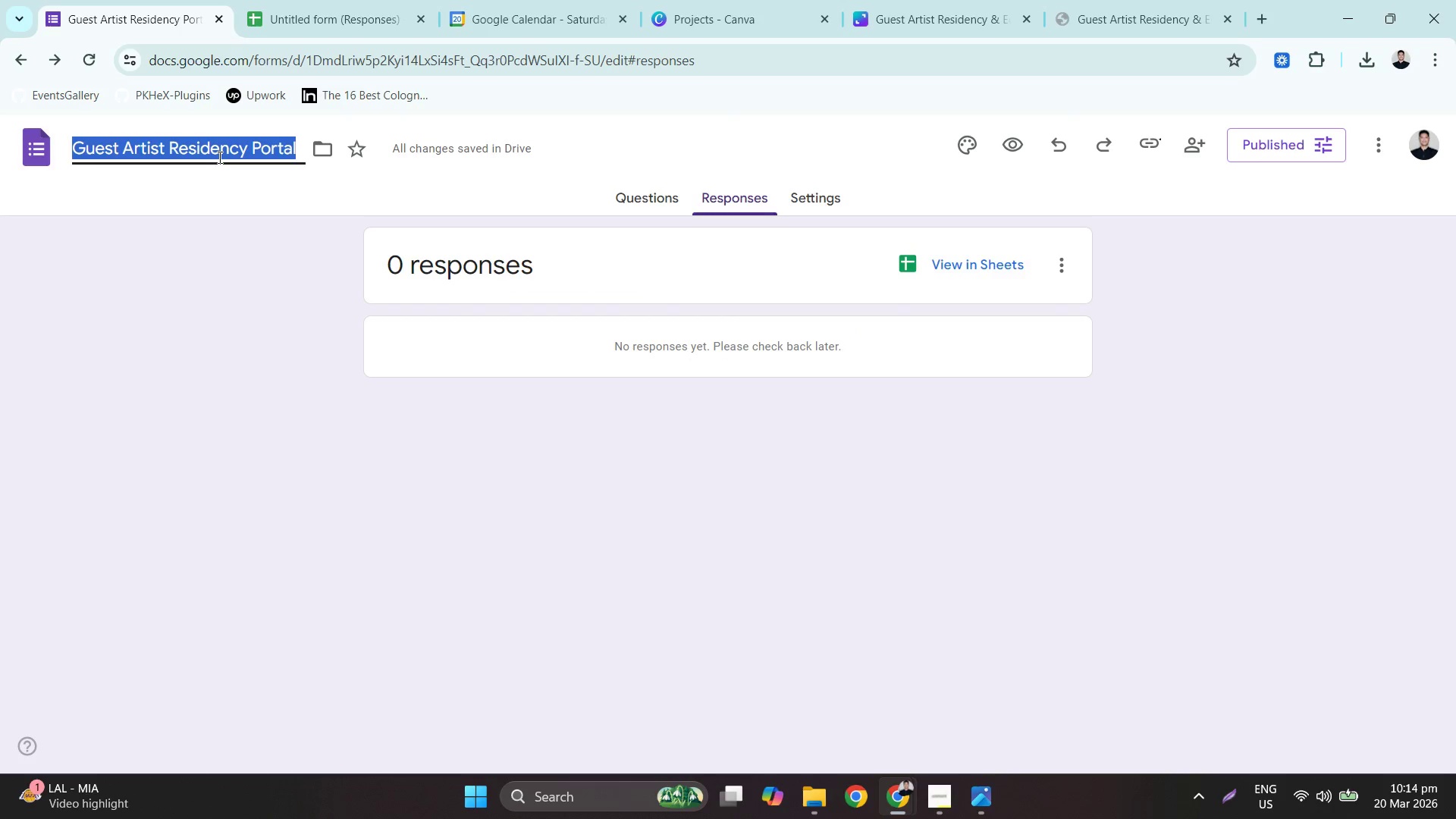 
key(Control+ControlLeft)
 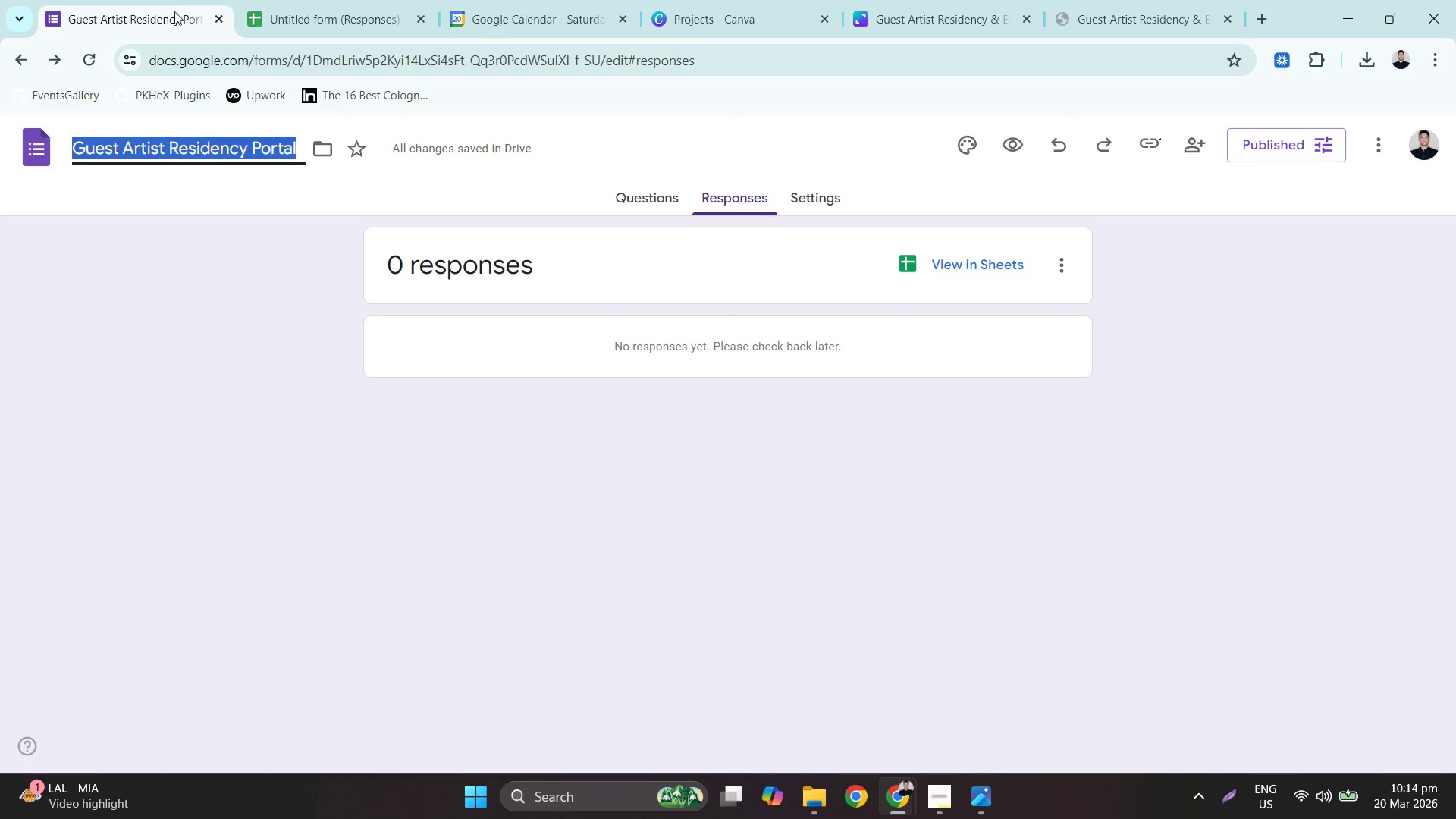 
key(Control+C)
 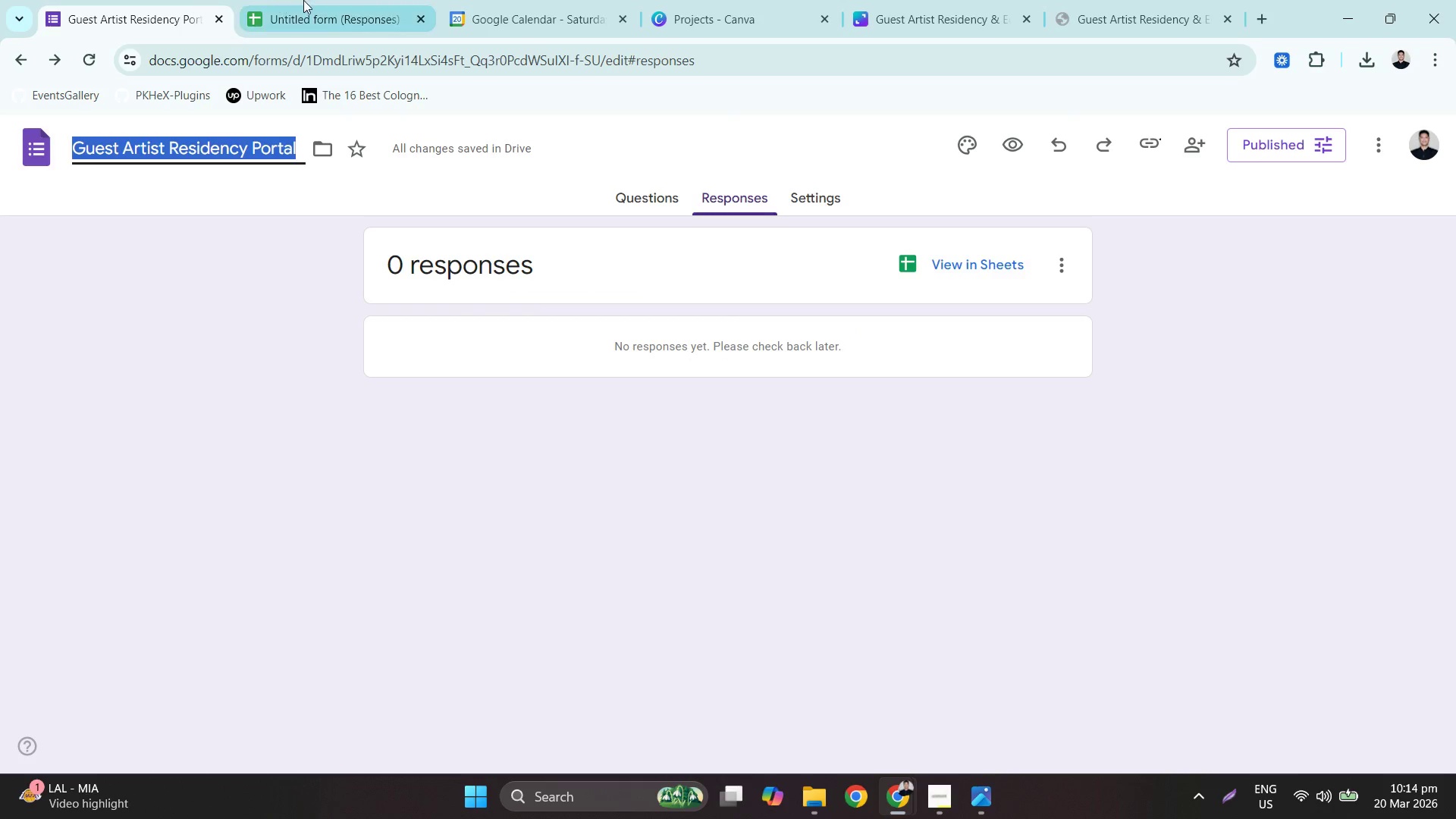 
left_click([304, 0])
 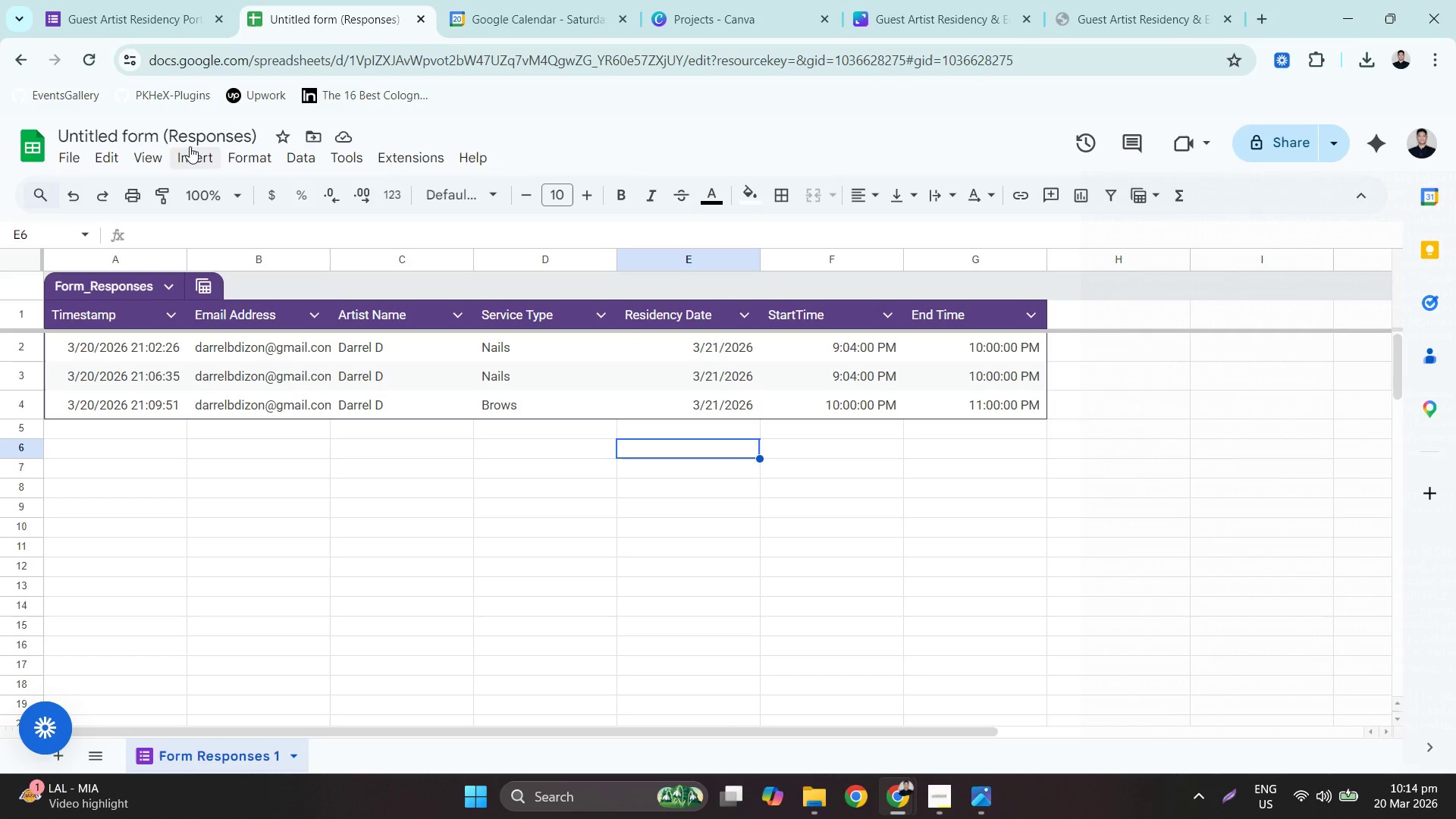 
left_click([129, 141])
 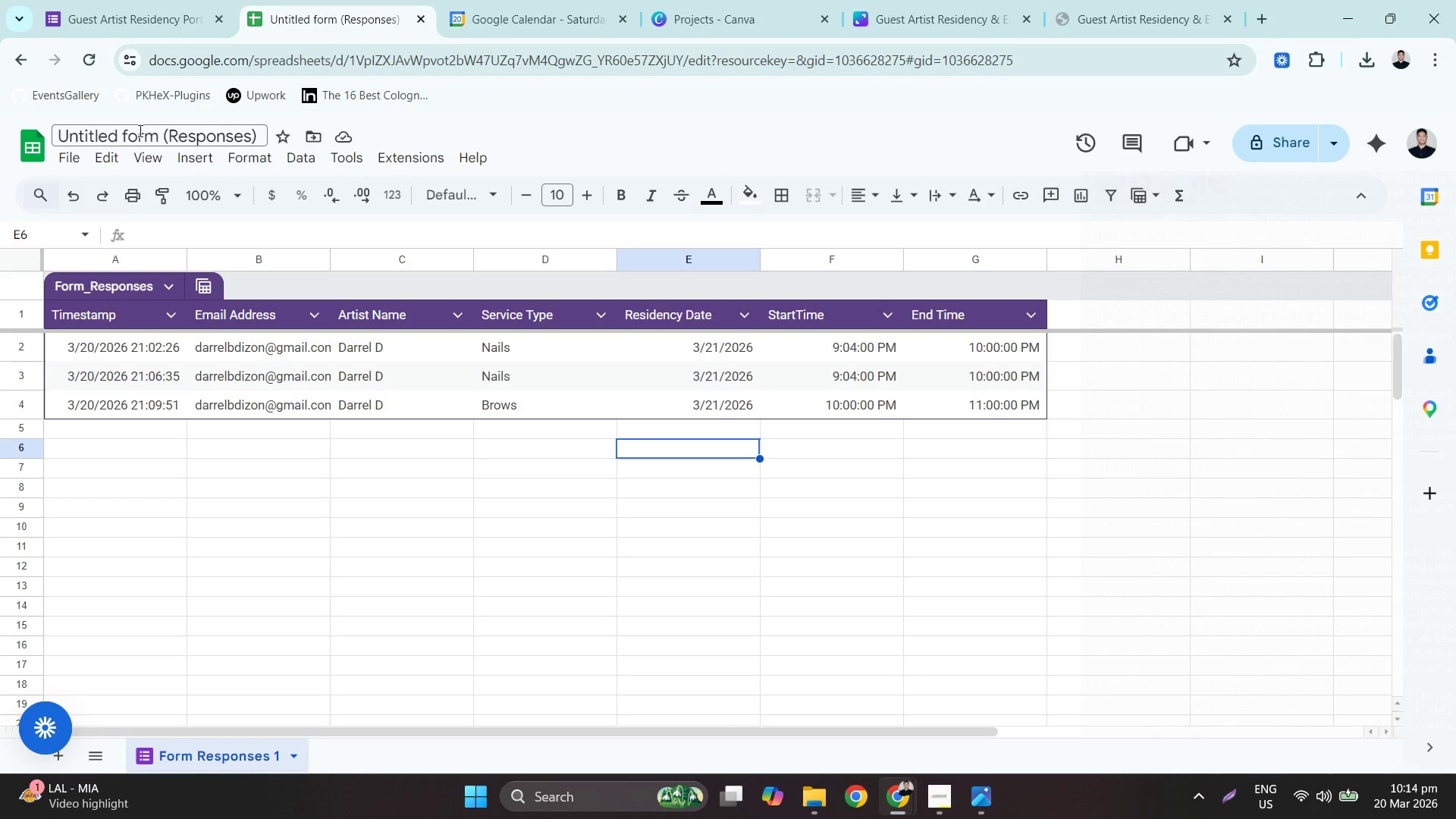 
left_click([139, 129])
 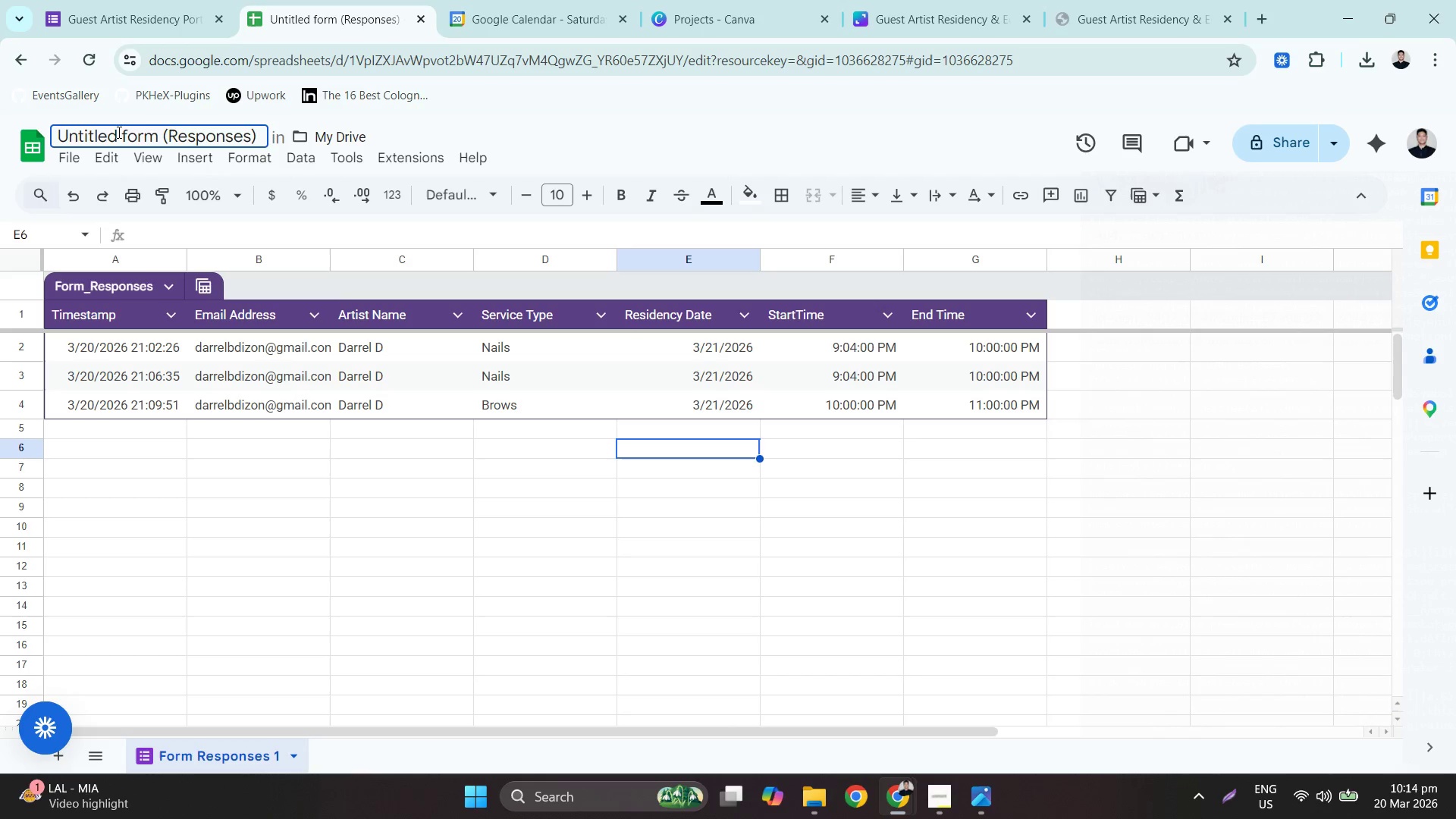 
left_click([118, 132])
 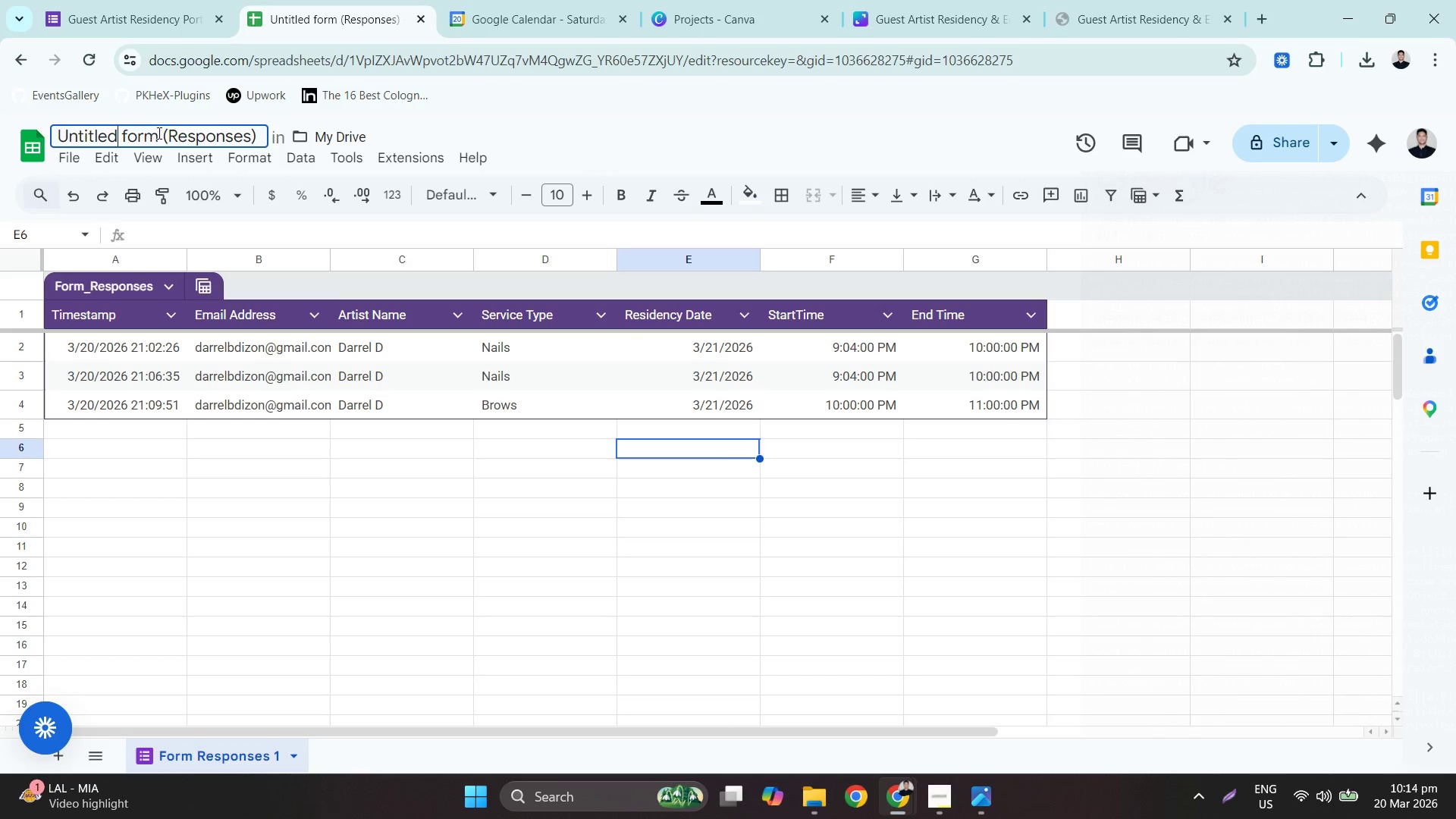 
left_click_drag(start_coordinate=[159, 133], to_coordinate=[11, 126])
 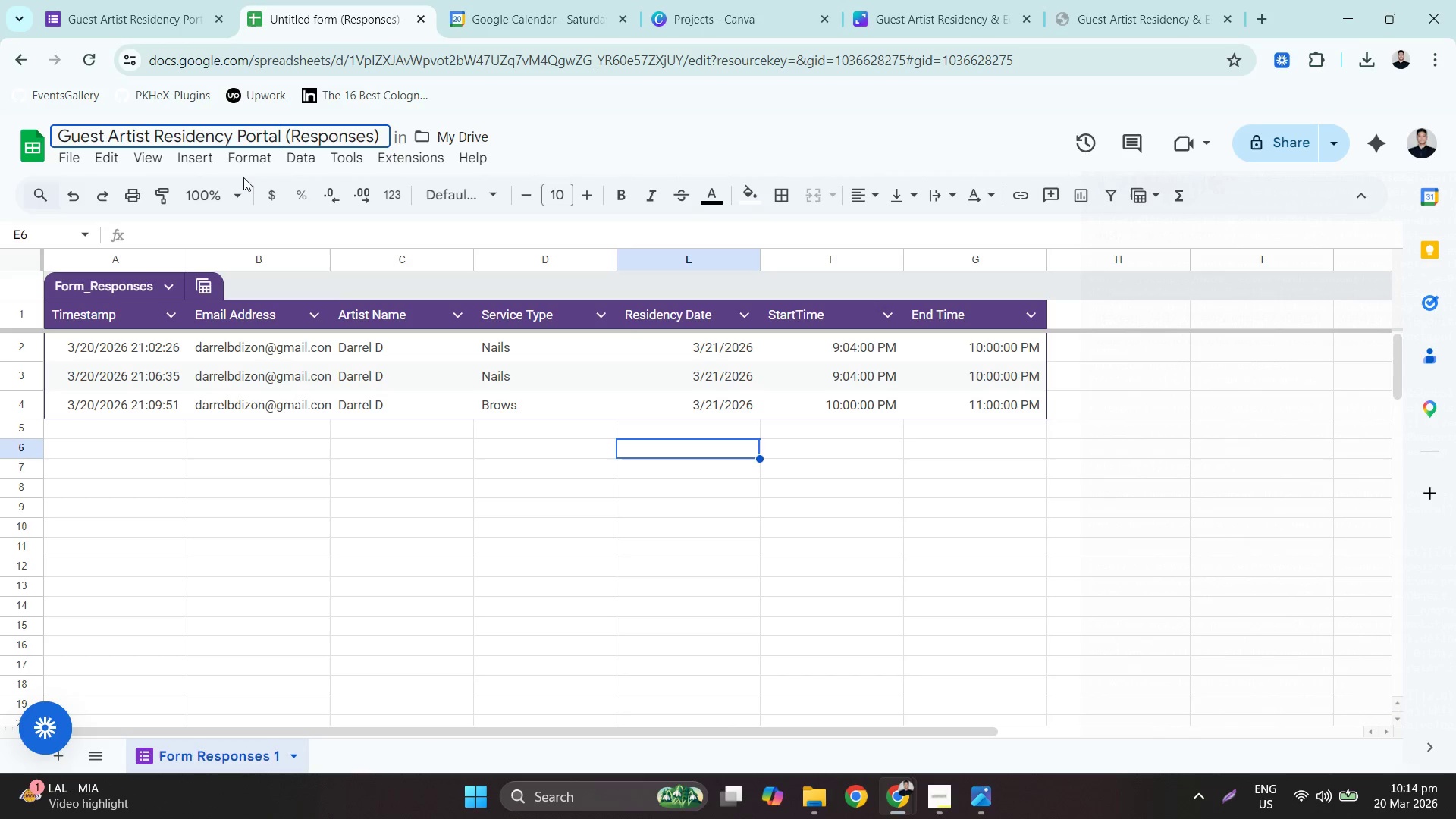 
key(Control+ControlLeft)
 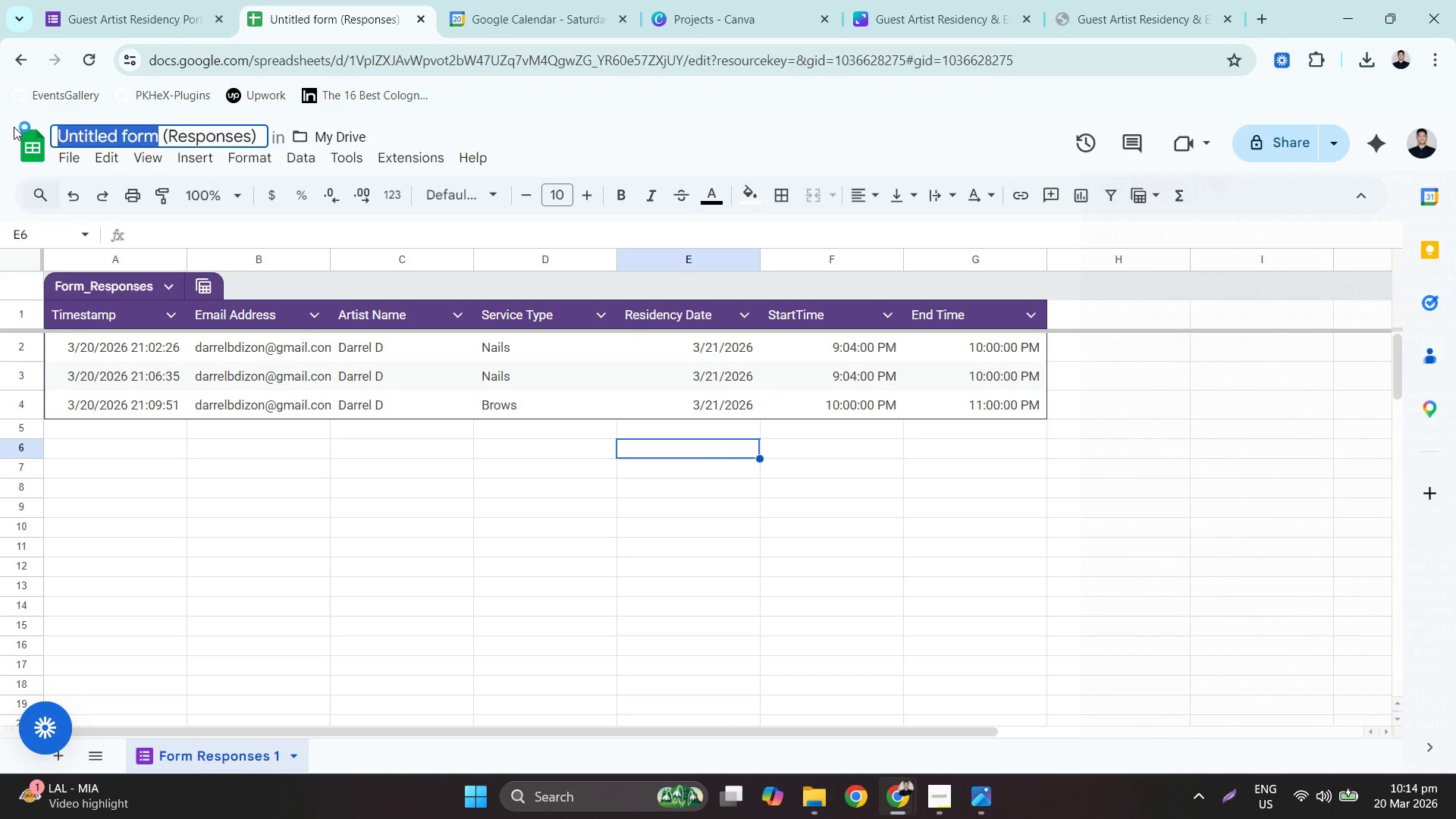 
key(Control+V)
 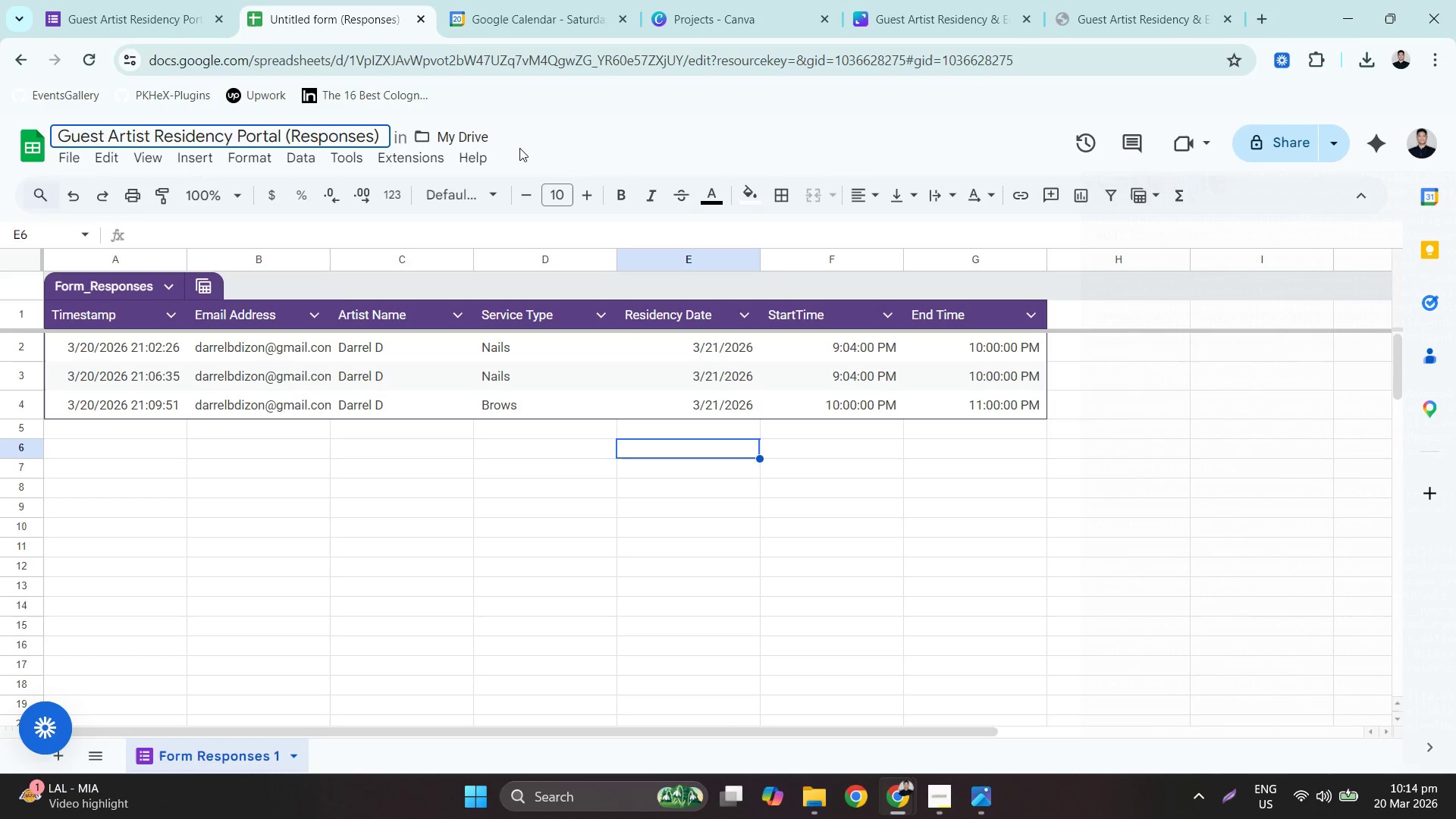 
left_click([597, 121])
 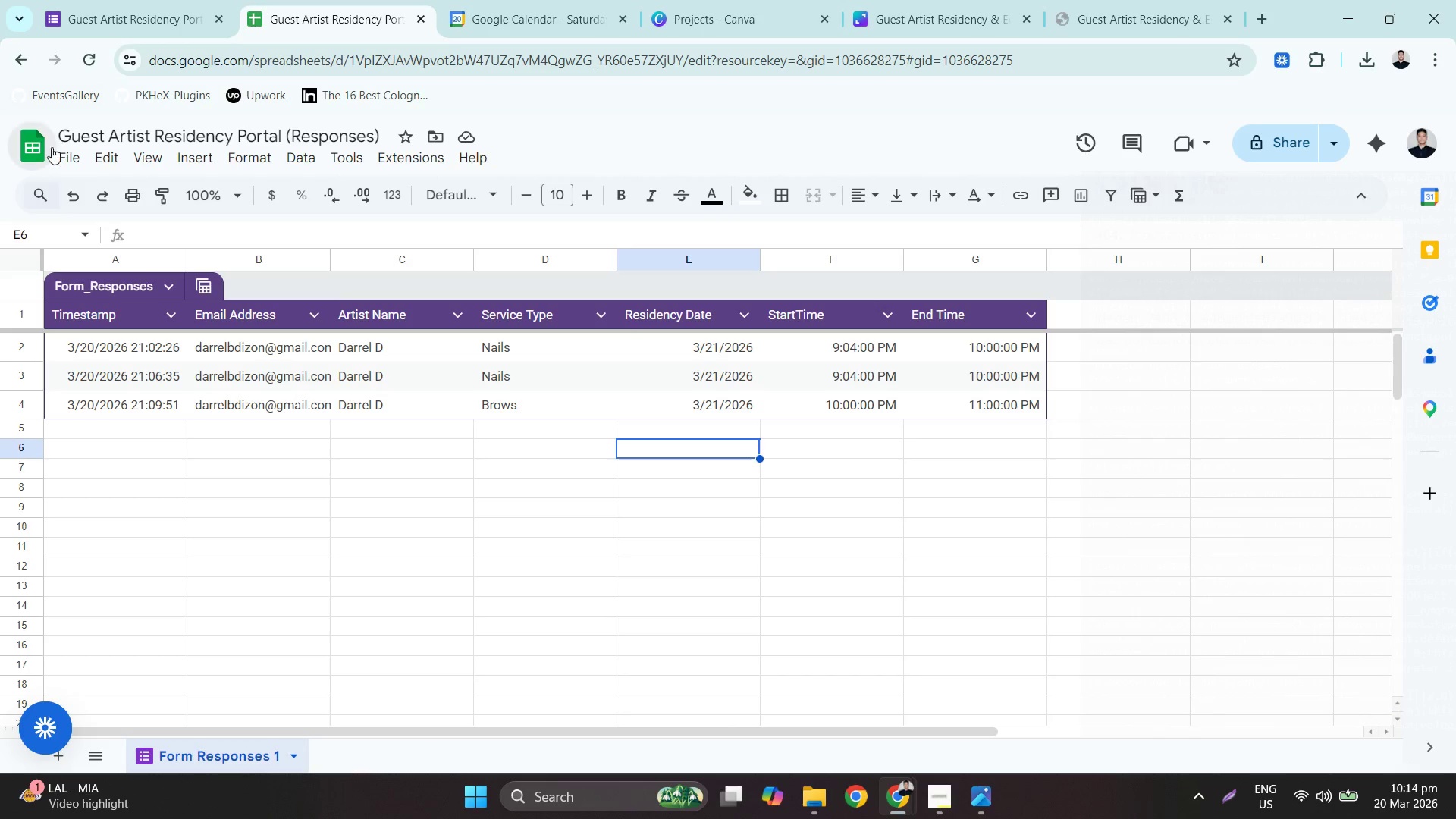 
left_click([61, 156])
 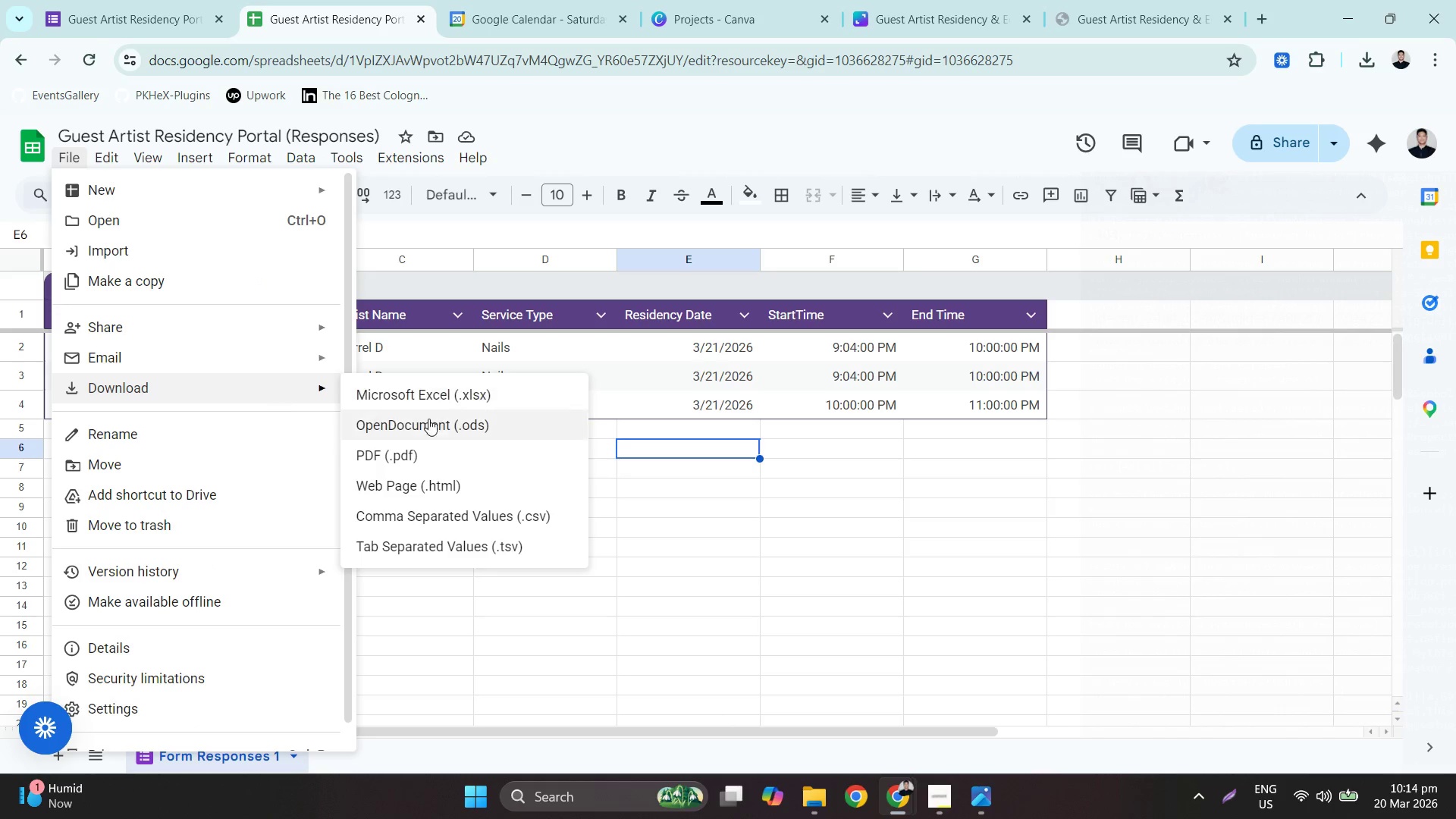 
wait(5.53)
 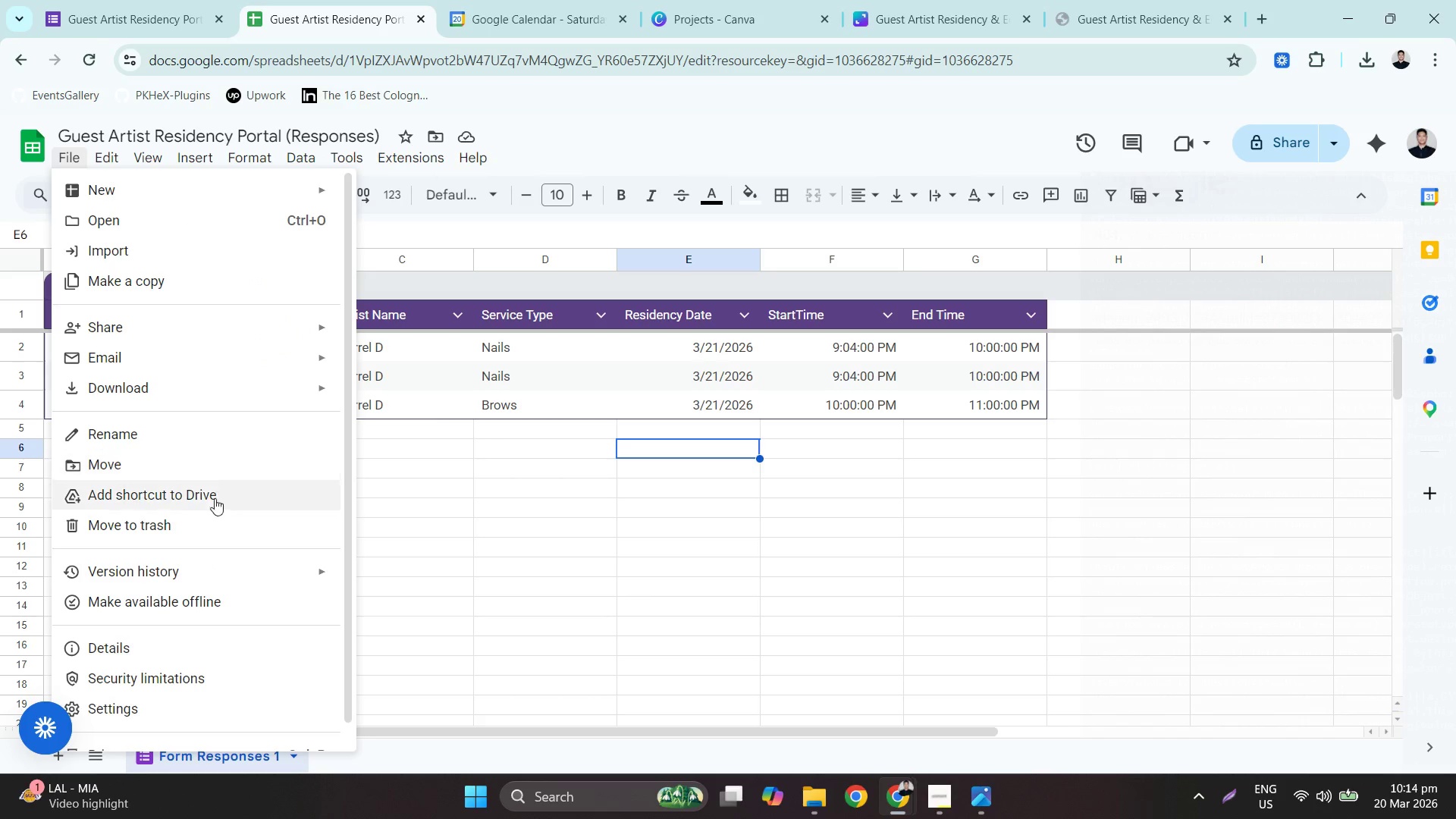 
left_click([538, 510])
 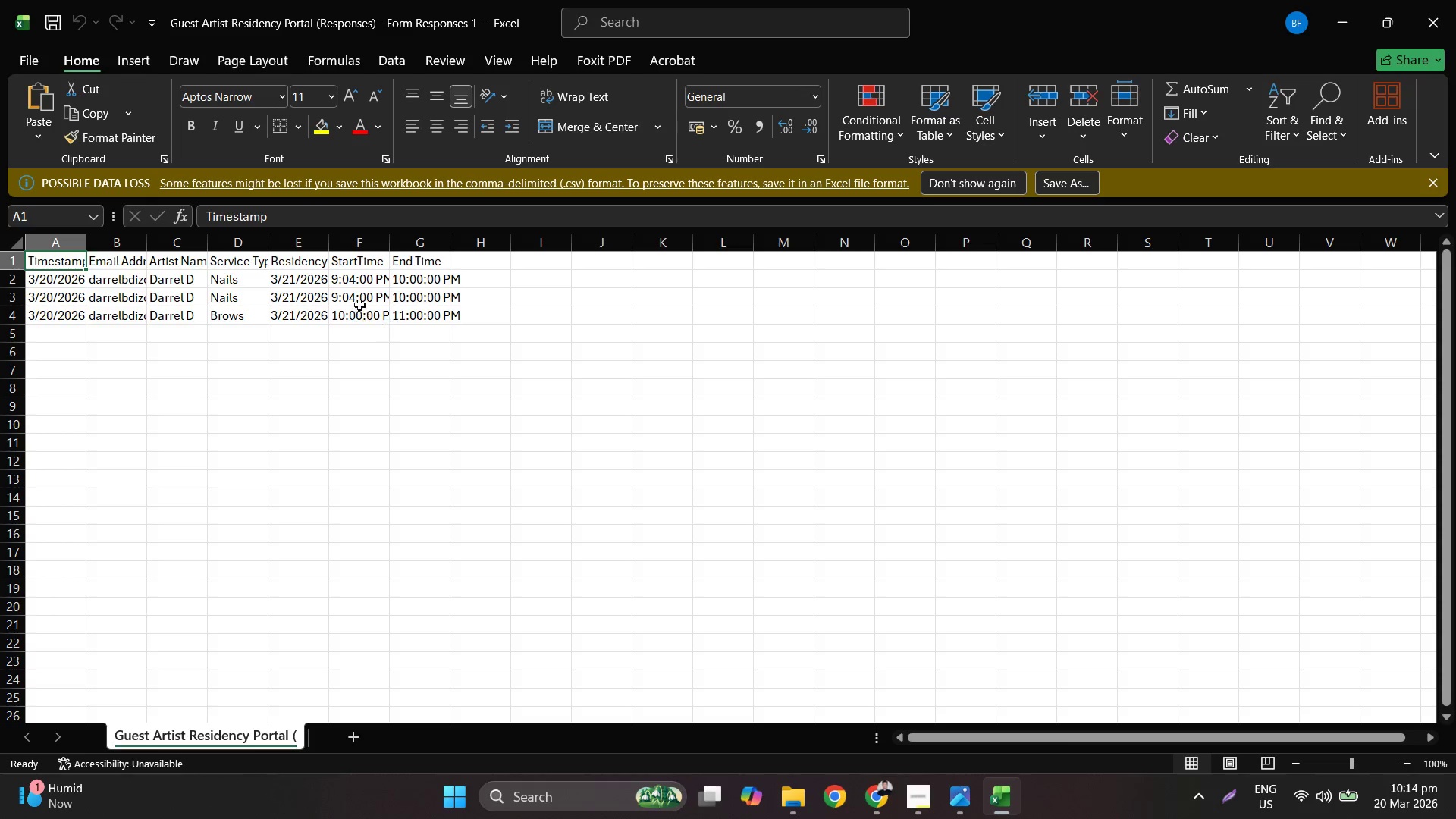 
wait(6.28)
 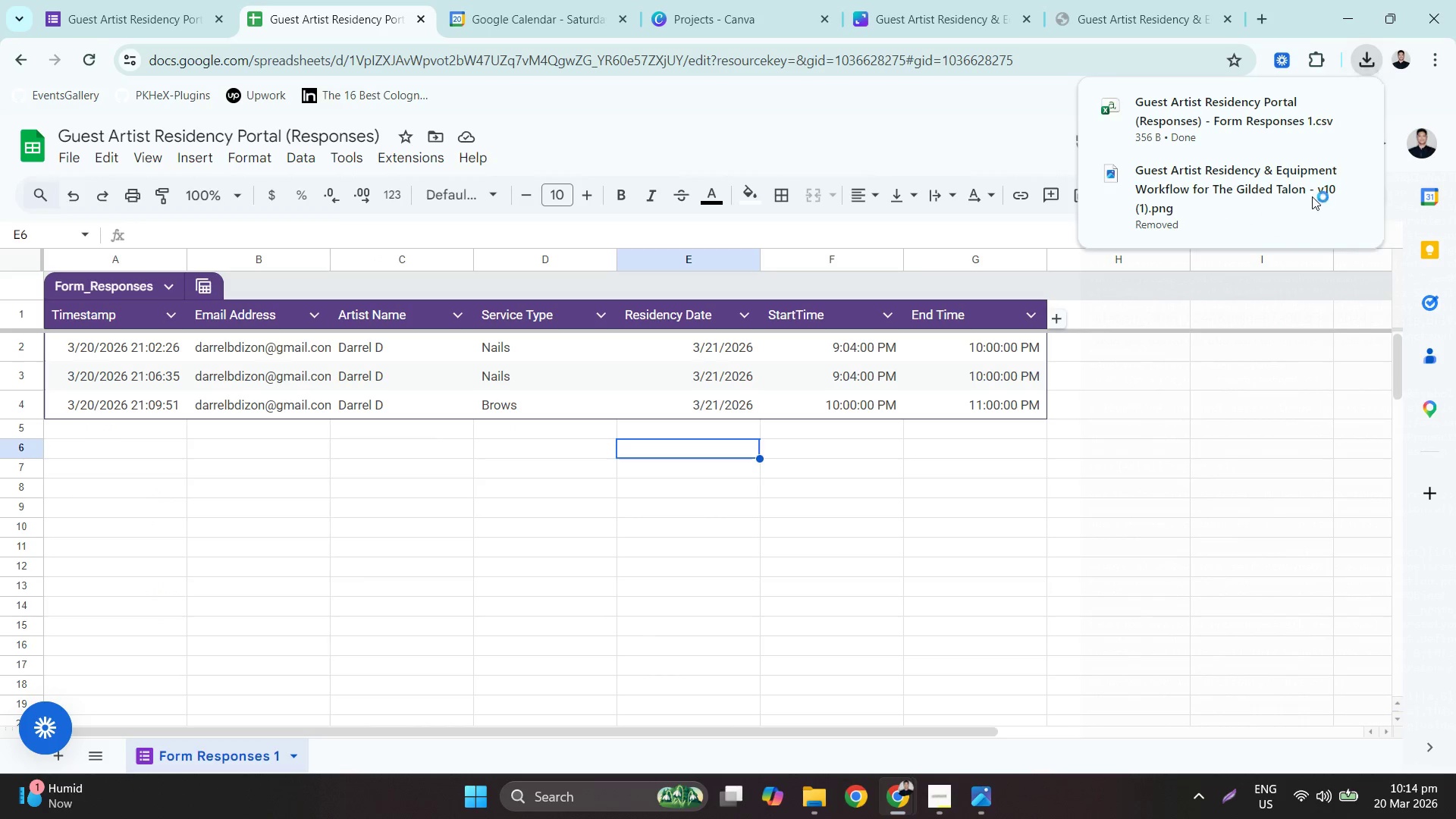 
key(Control+A)
 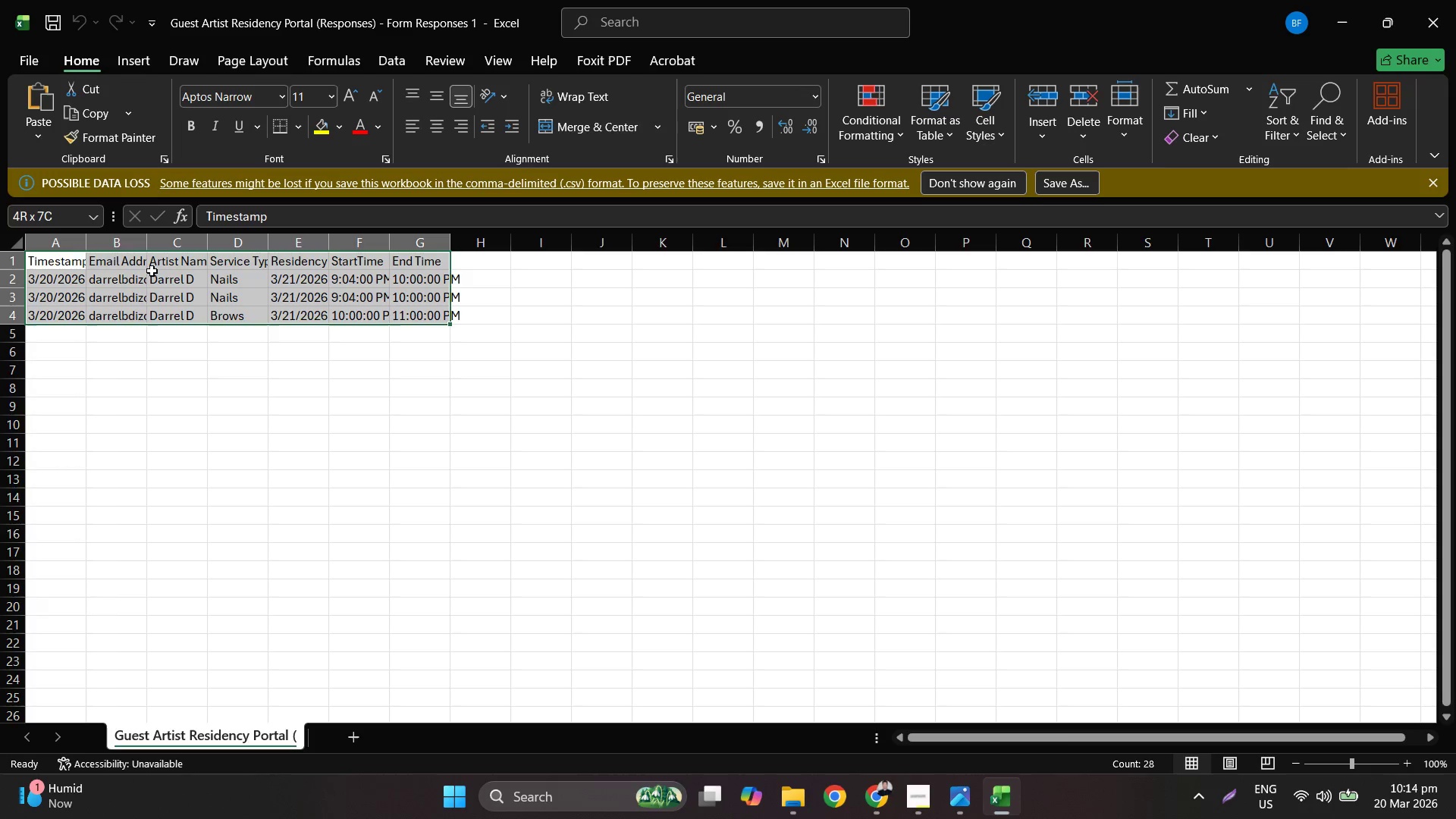 
key(Control+A)
 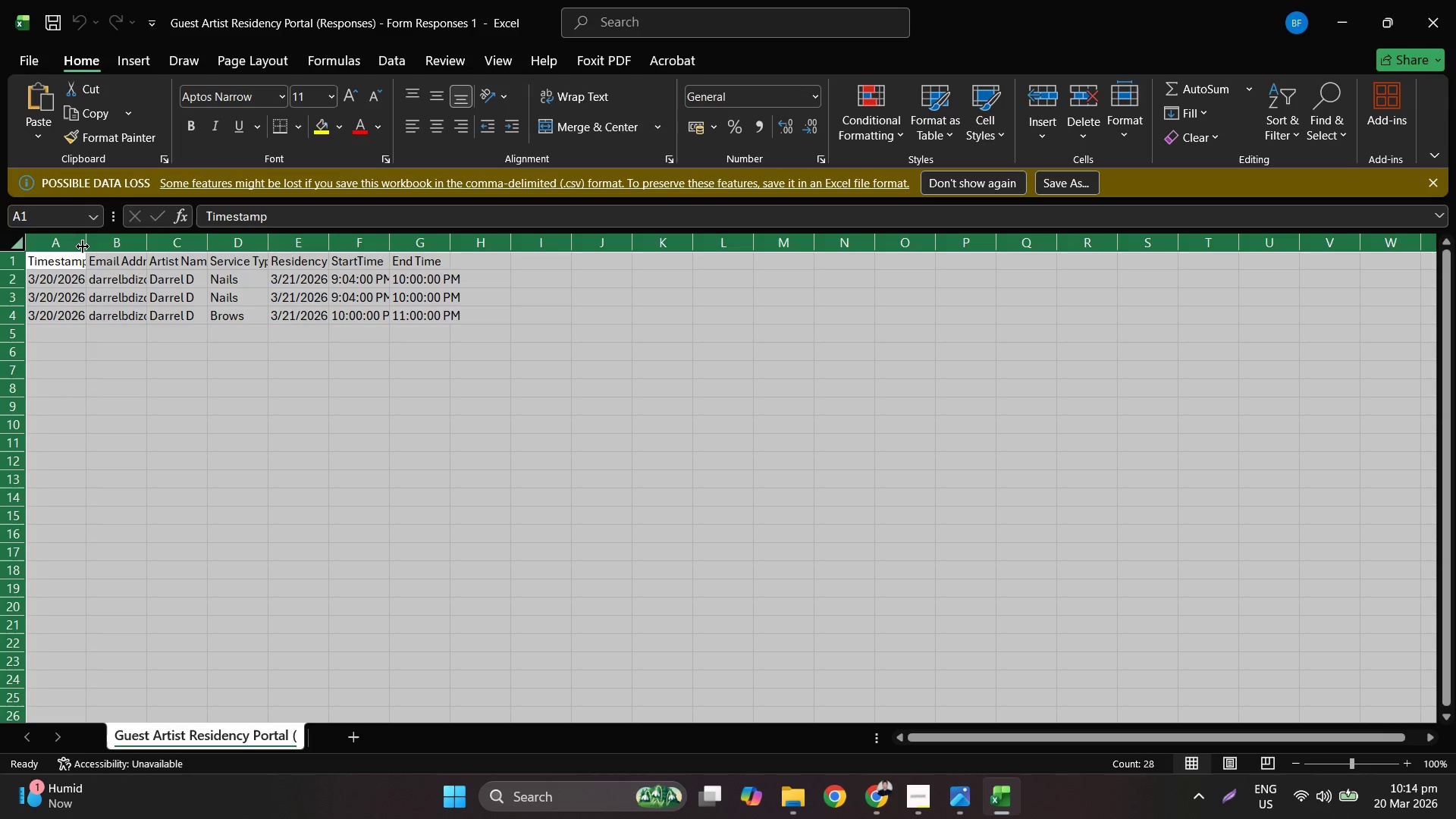 
double_click([83, 246])
 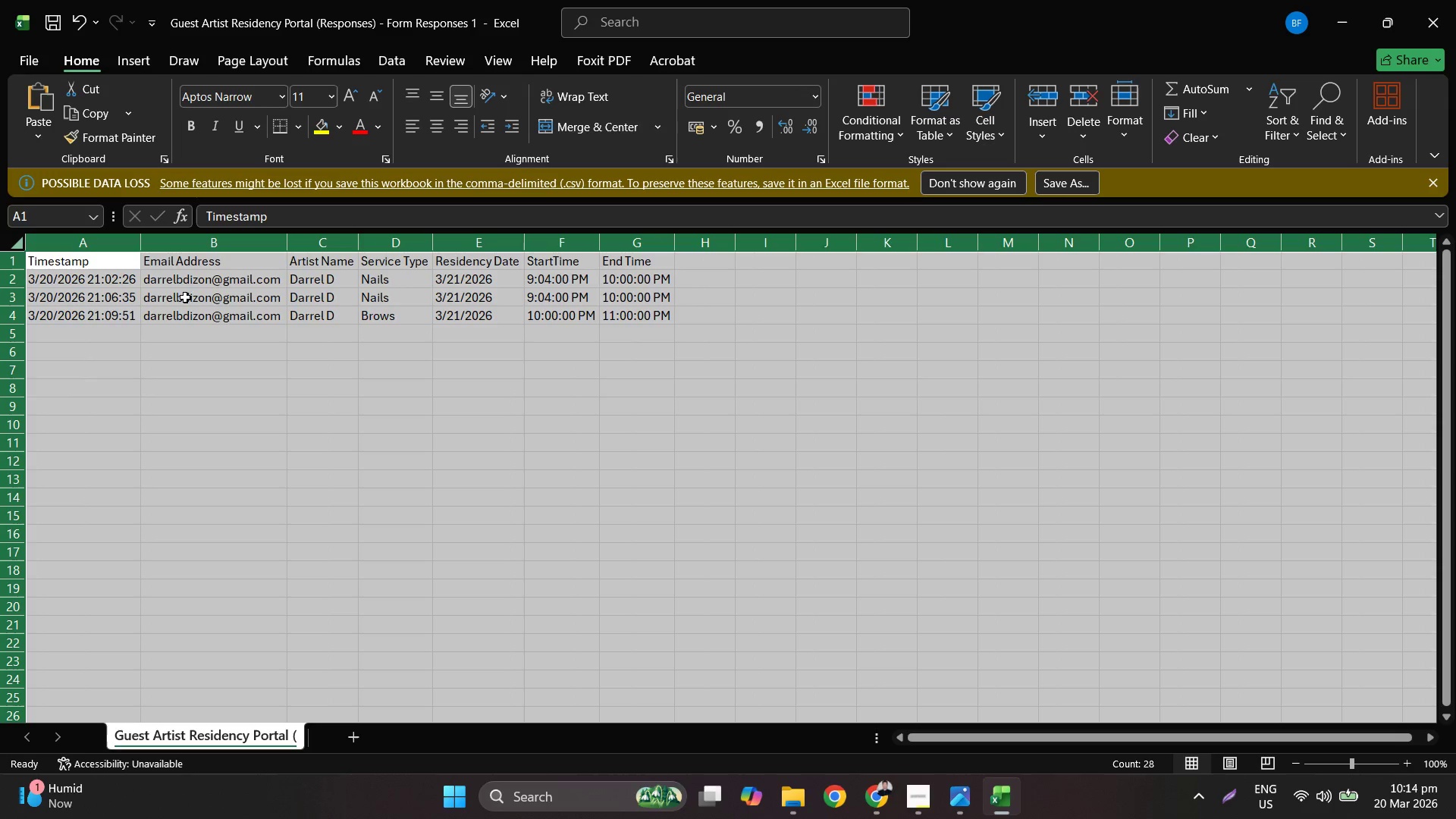 
key(Control+ControlLeft)
 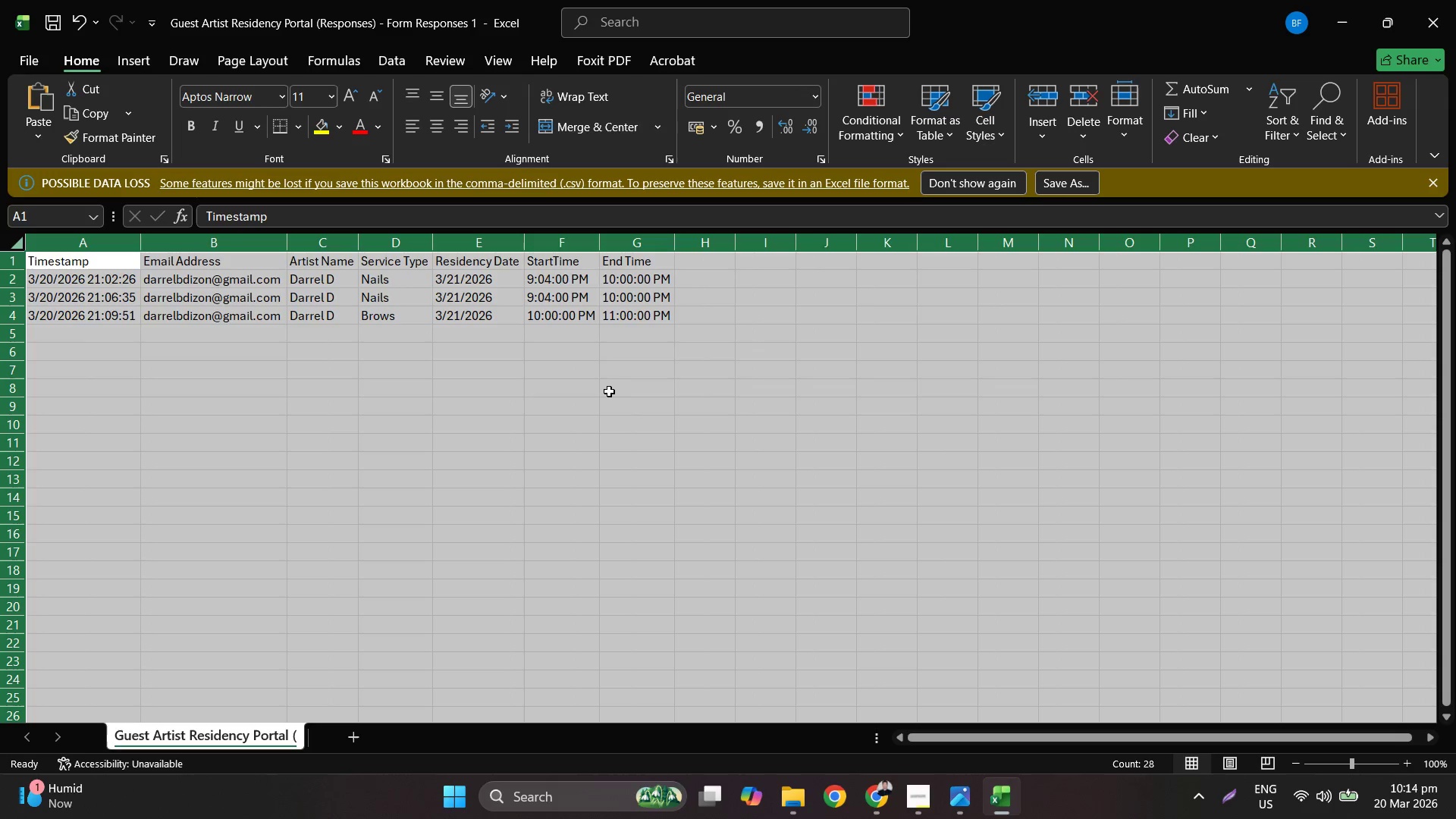 
left_click([609, 391])
 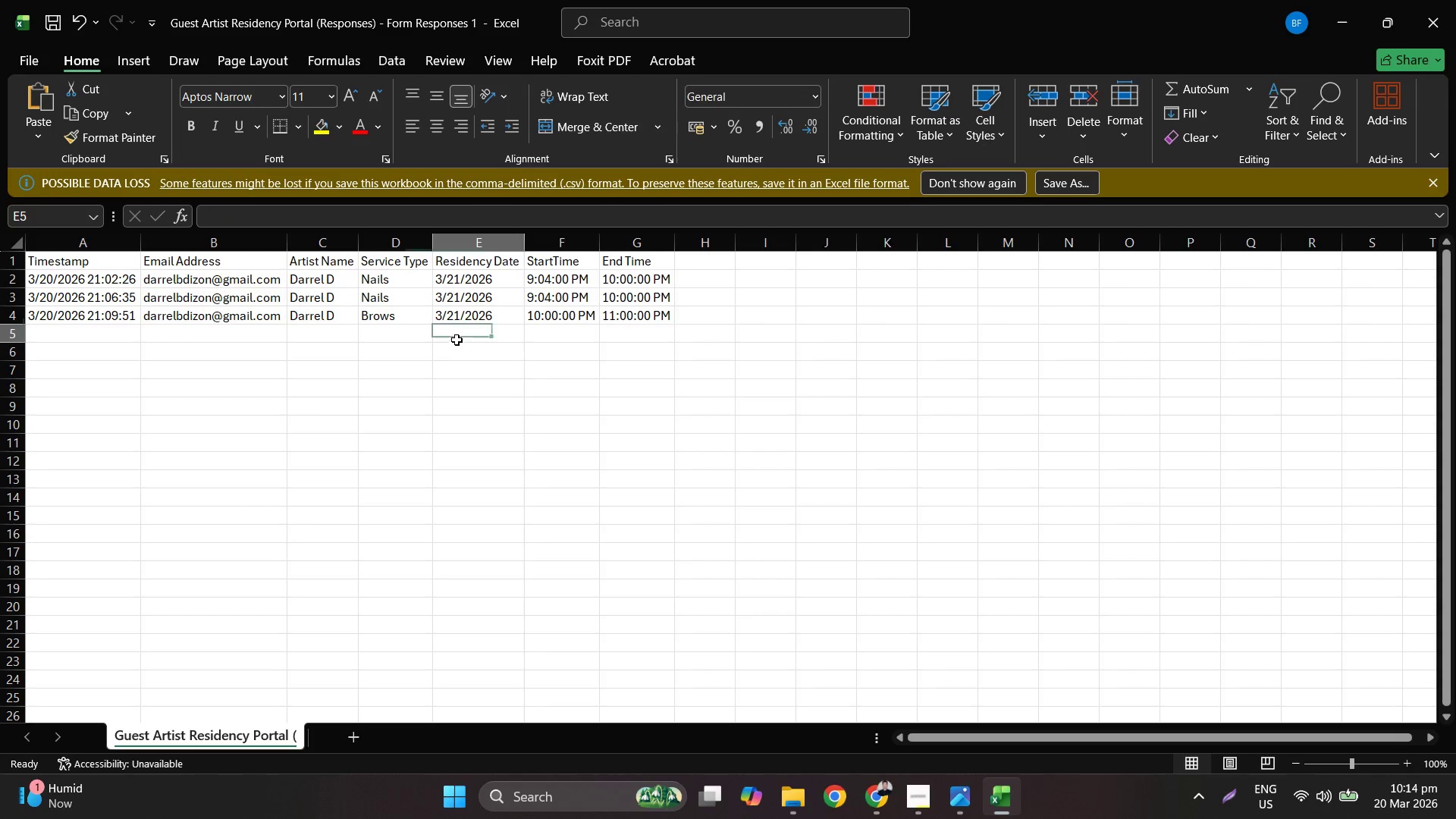 
key(Control+ControlLeft)
 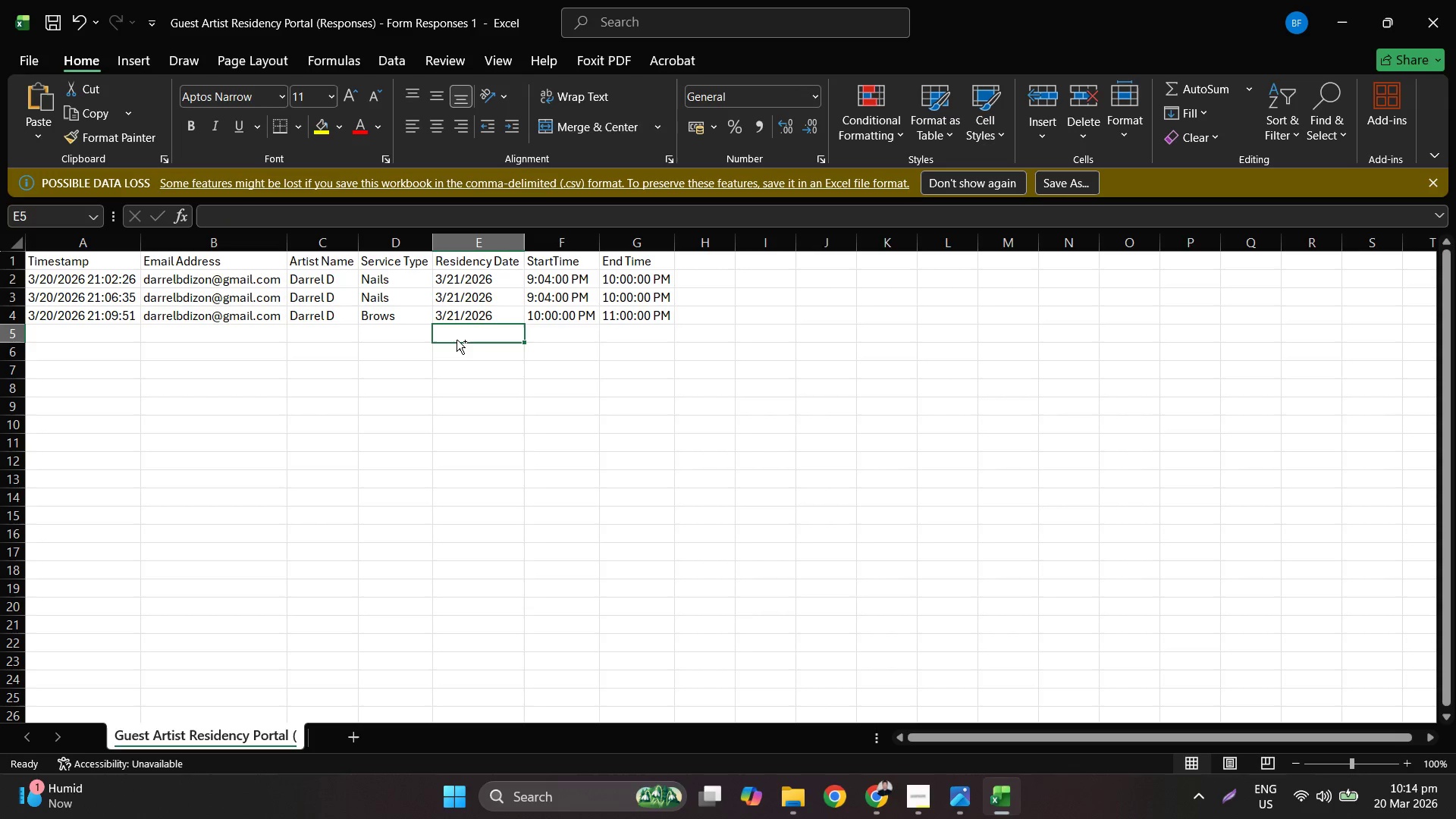 
key(Control+S)
 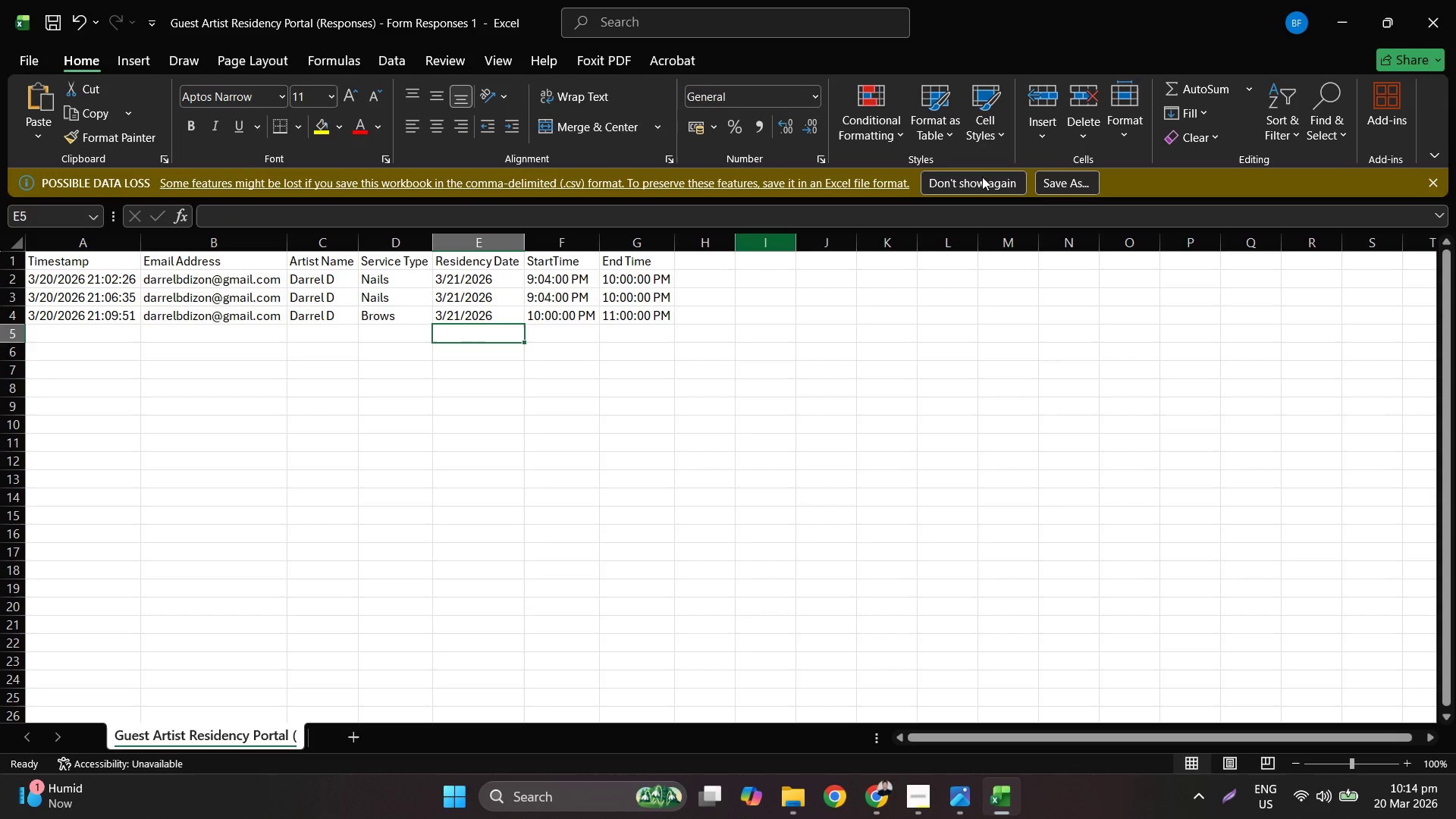 
mouse_move([1444, 3])
 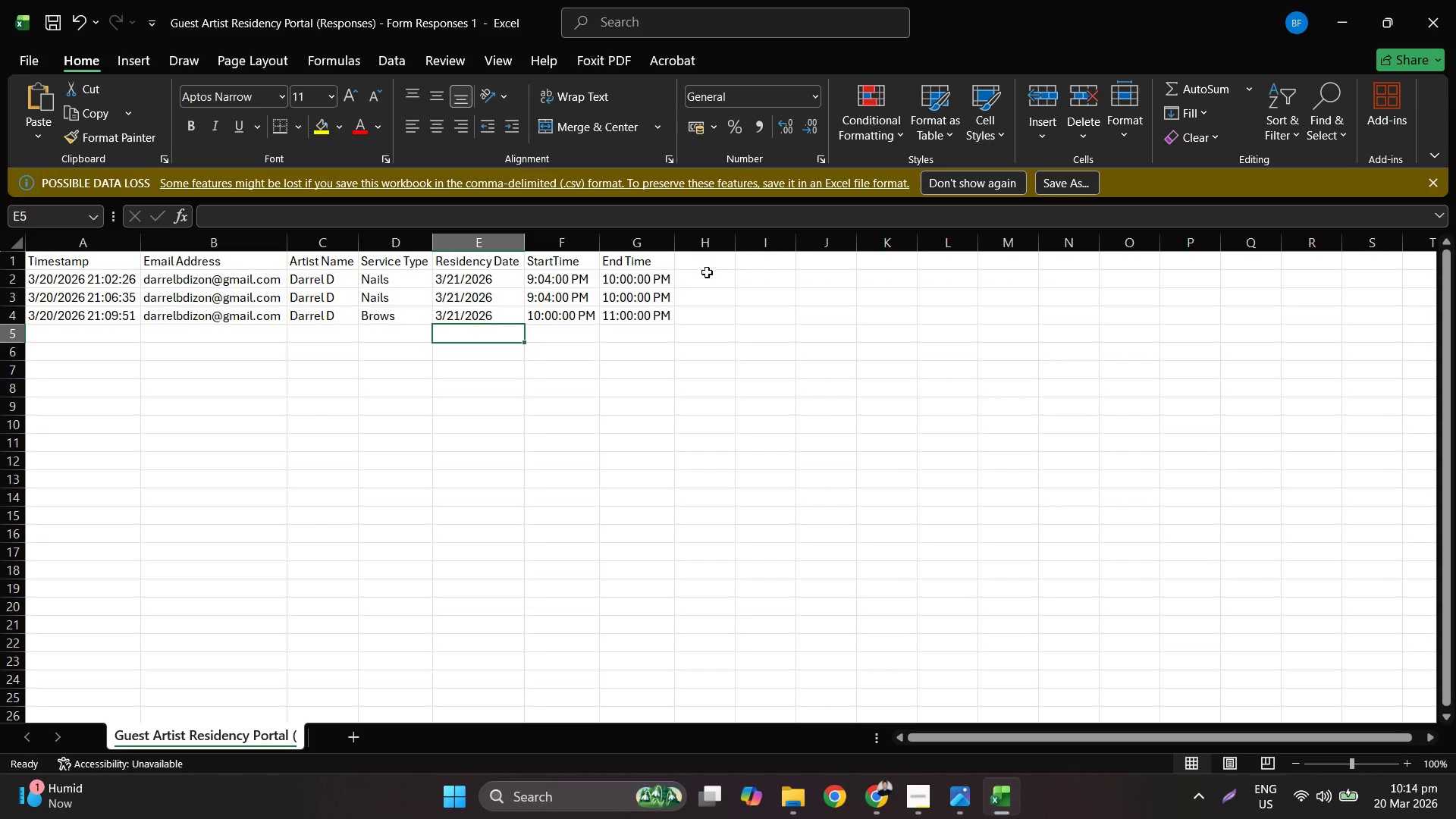 
left_click([699, 268])
 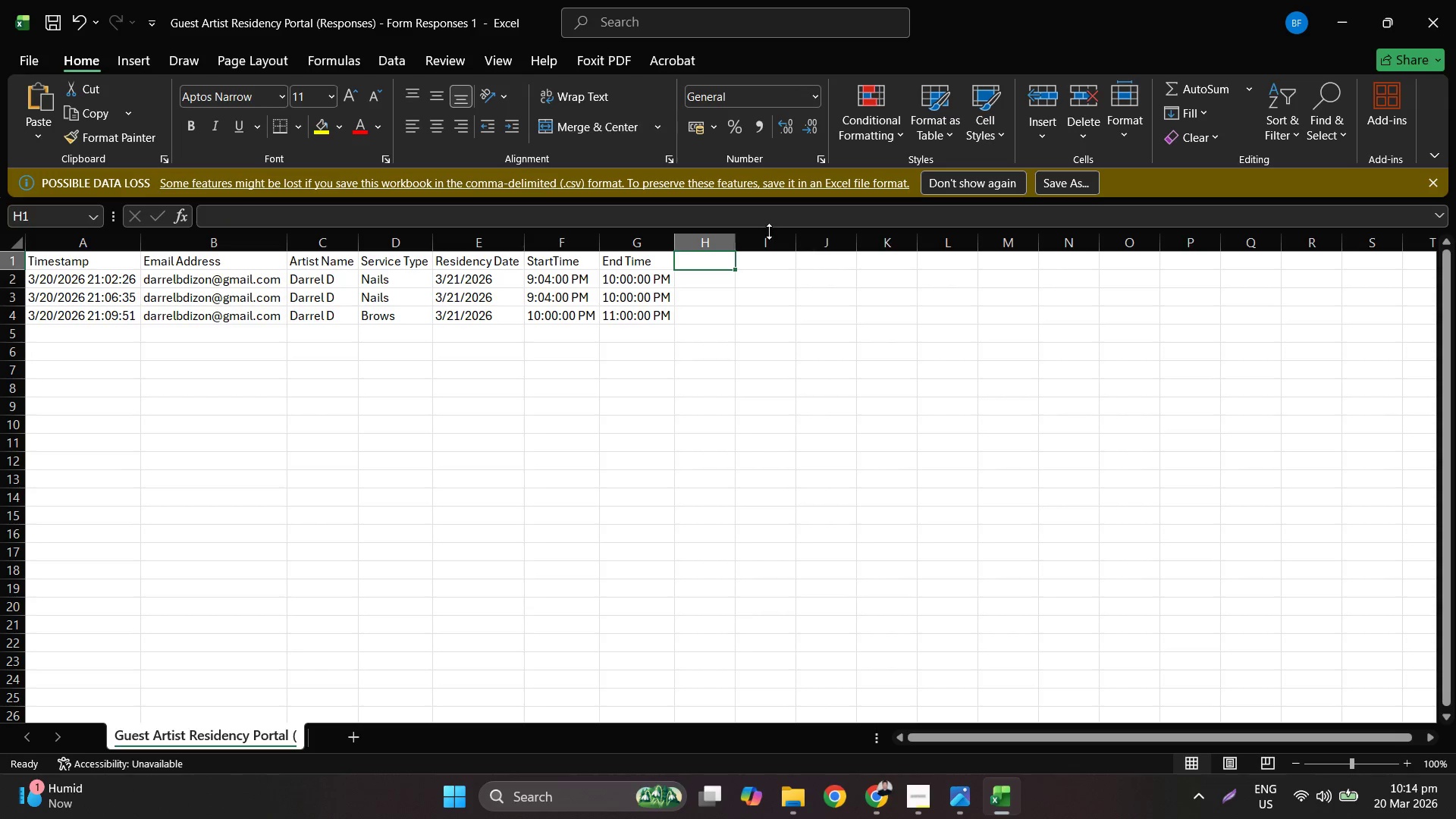 
type(Logic)
 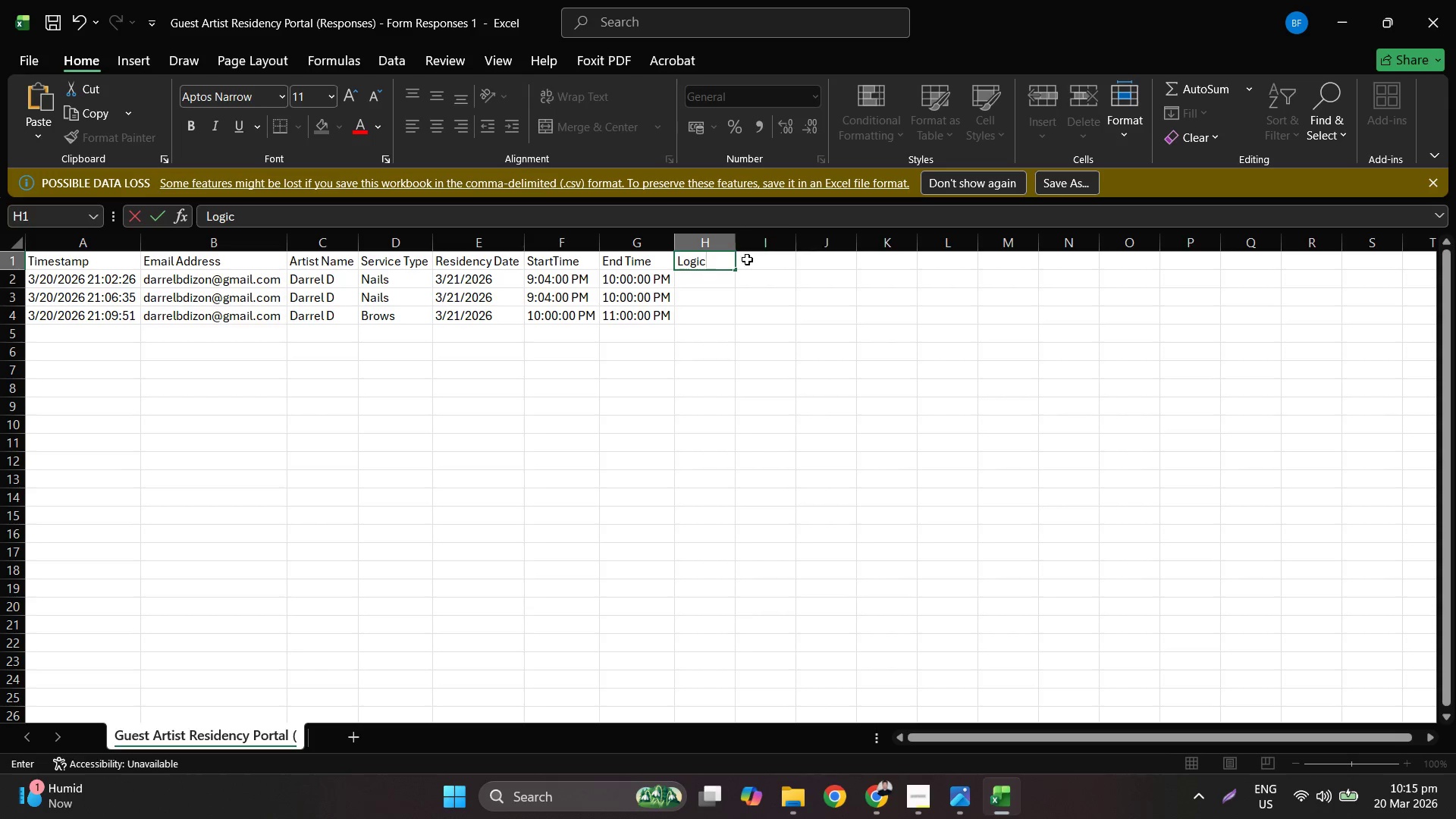 
left_click([723, 283])
 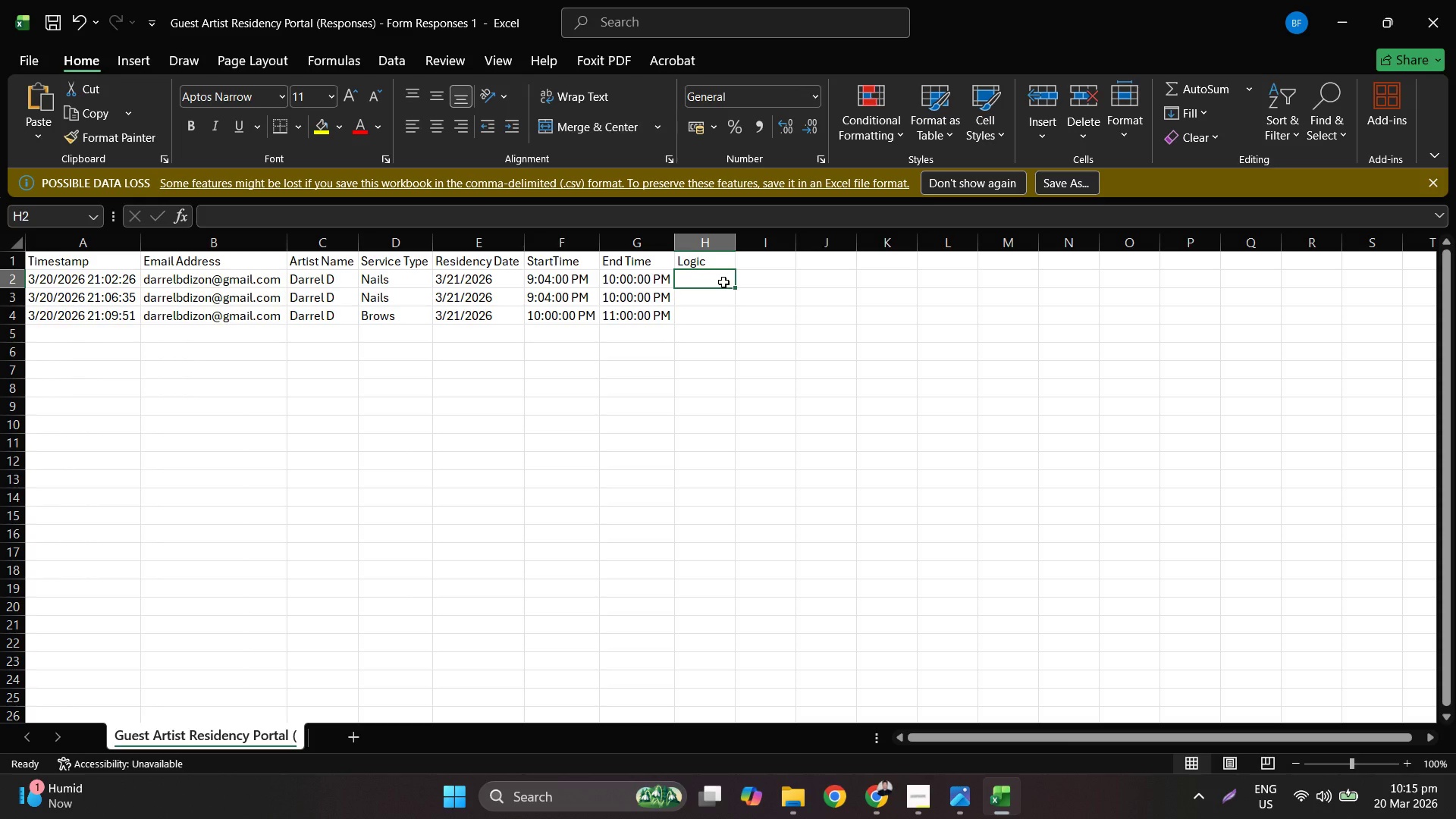 
wait(6.77)
 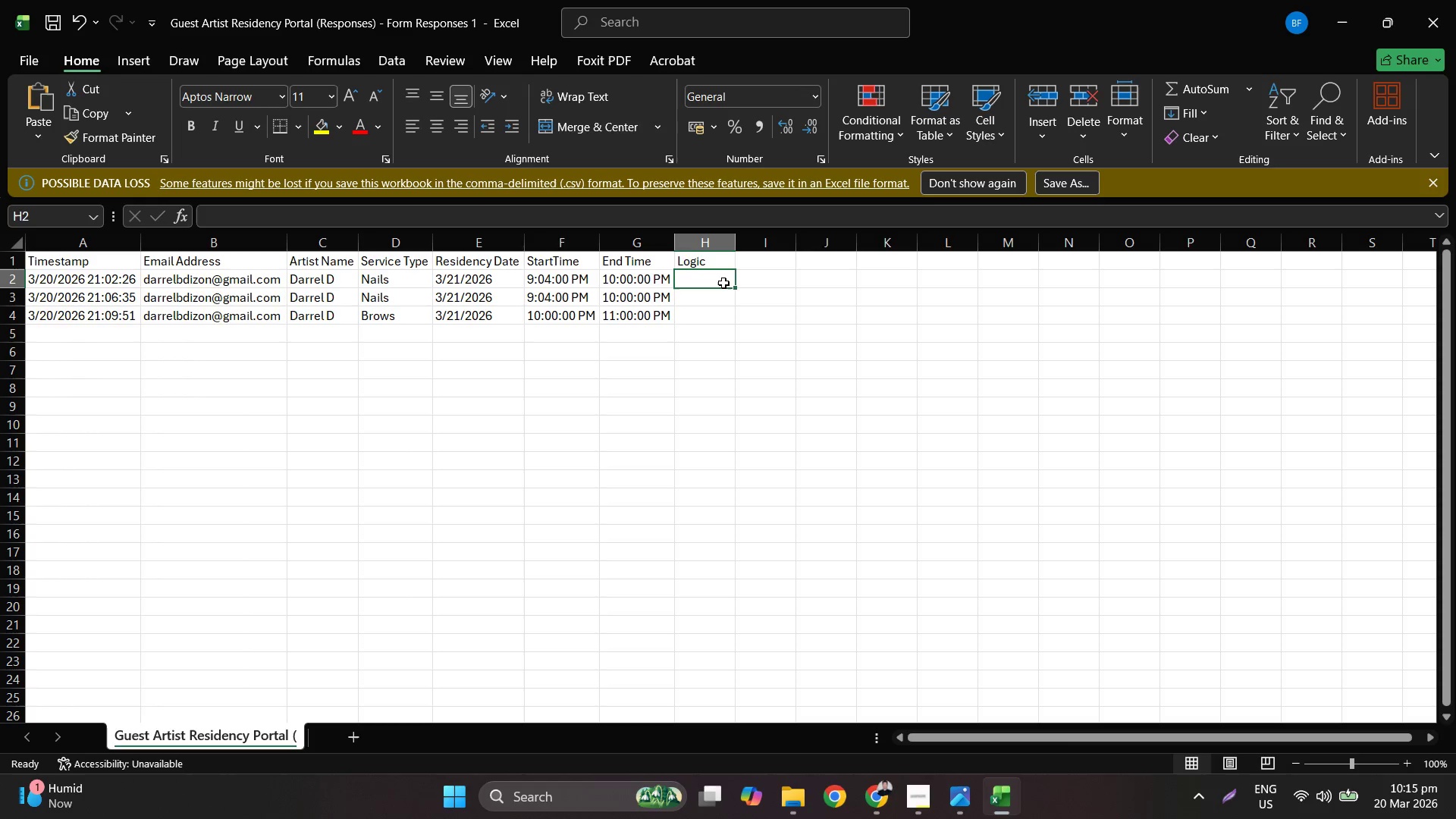 
type(The )
key(Backspace)
key(Backspace)
key(Backspace)
type(Sh)
key(Backspace)
key(Backspace)
key(Backspace)
type(Shoi)
key(Backspace)
type(iuld)
key(Backspace)
key(Backspace)
key(Backspace)
type(d)
key(Backspace)
type(dl Proceed to Path B: Nails)
 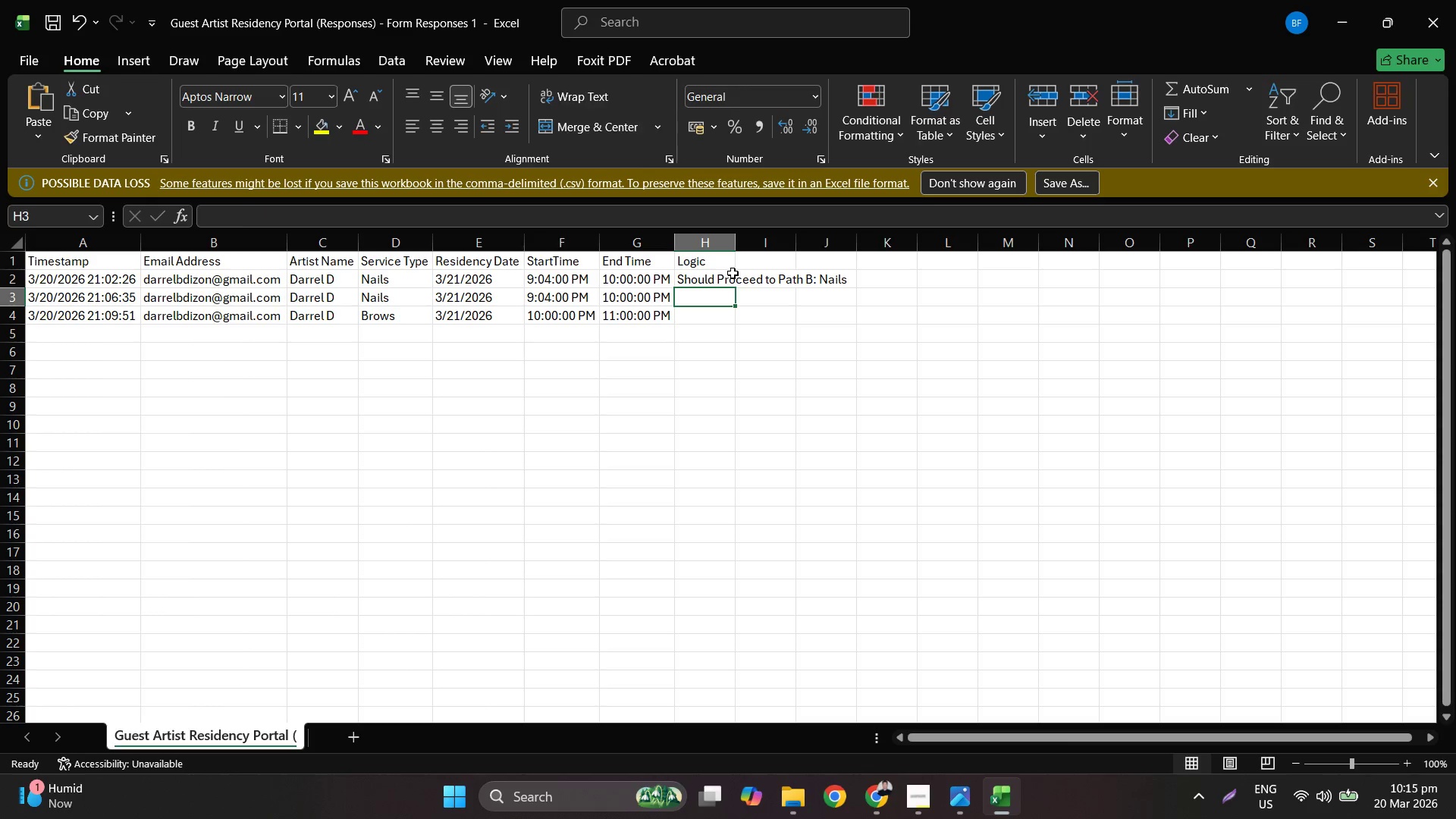 
 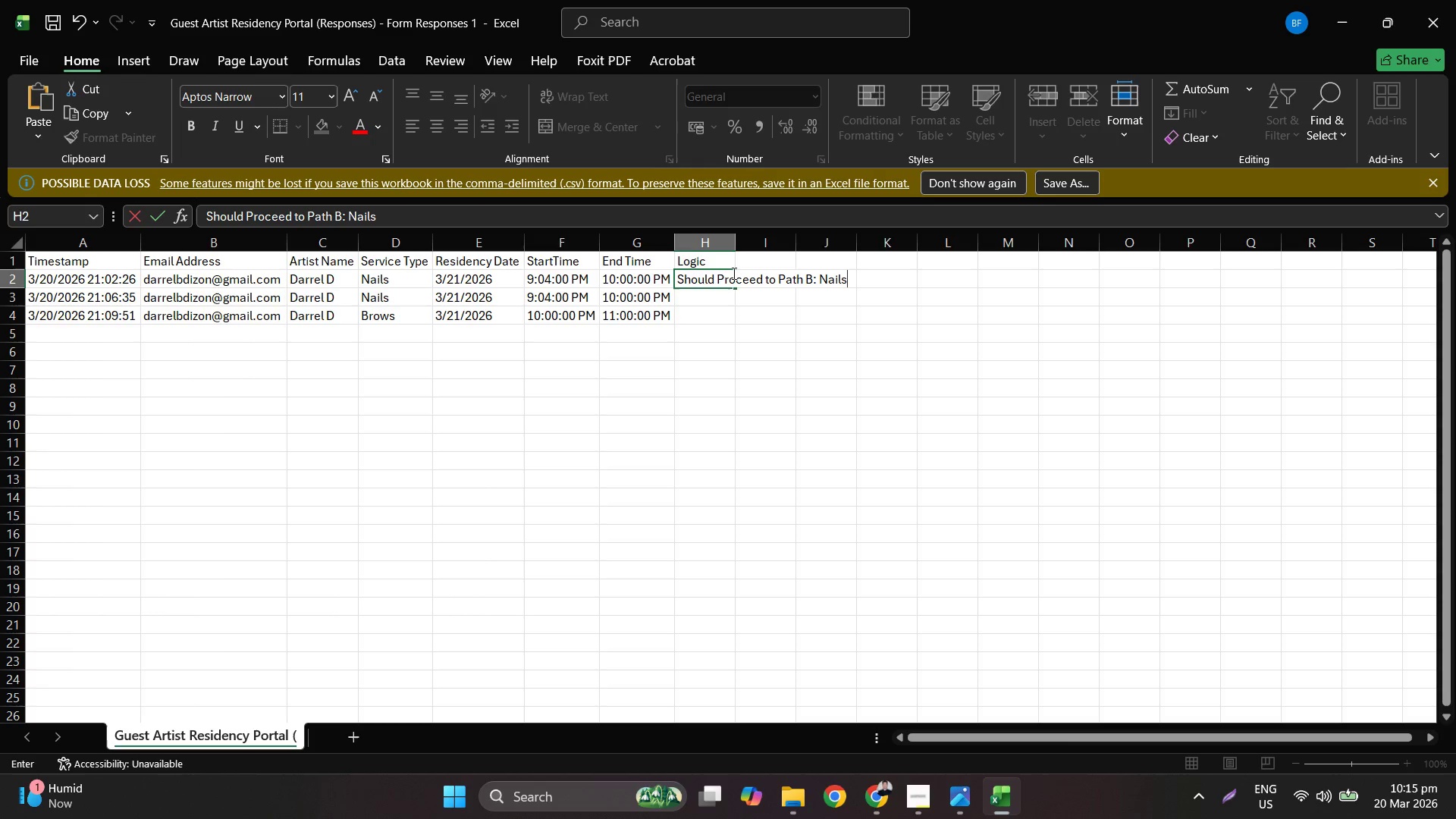 
key(Enter)
 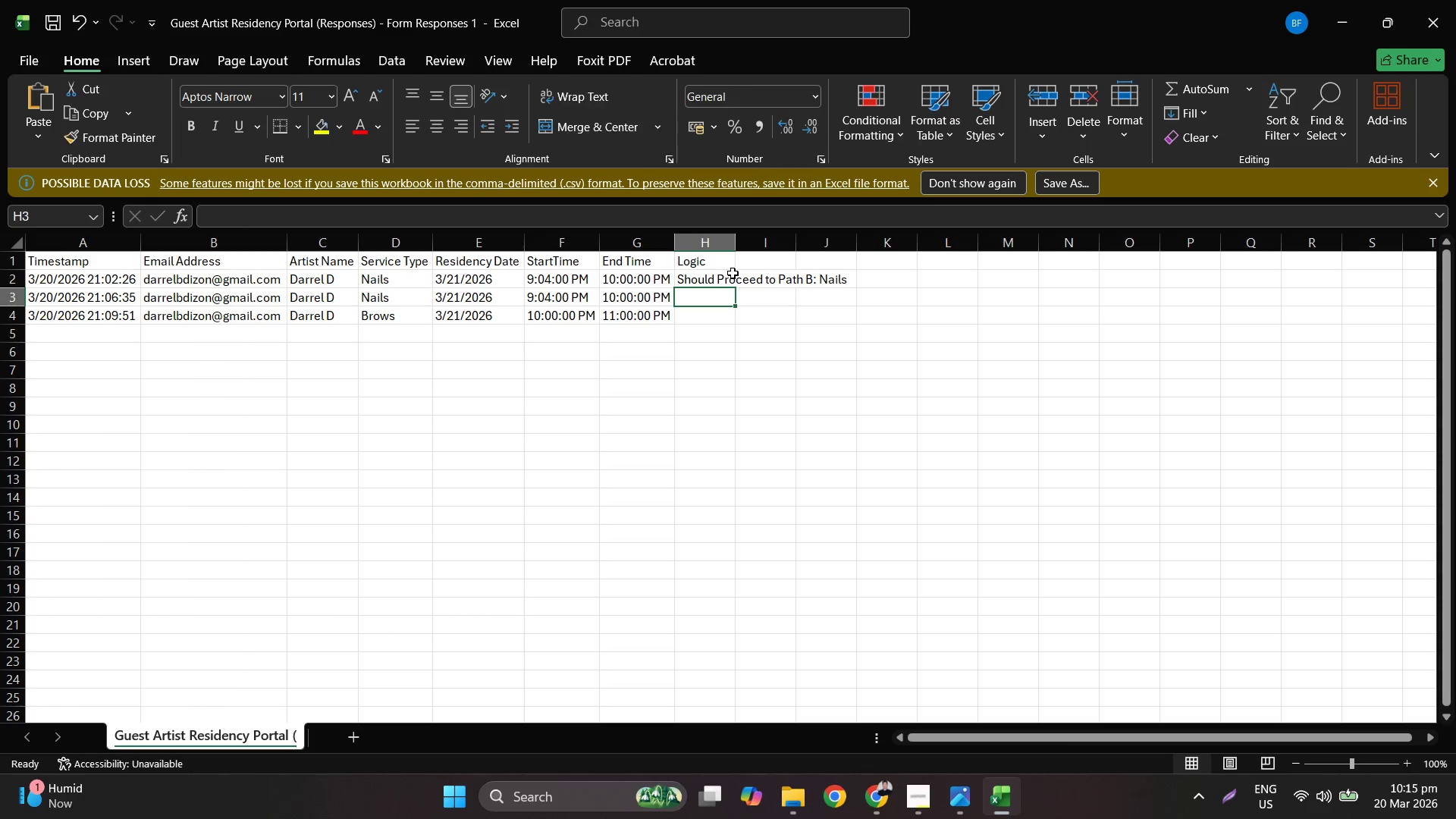 
type(Should Por)
key(Backspace)
key(Backspace)
type(roceed to Path AL )
key(Backspace)
key(Backspace)
type(: Scheduel Already Booked)
 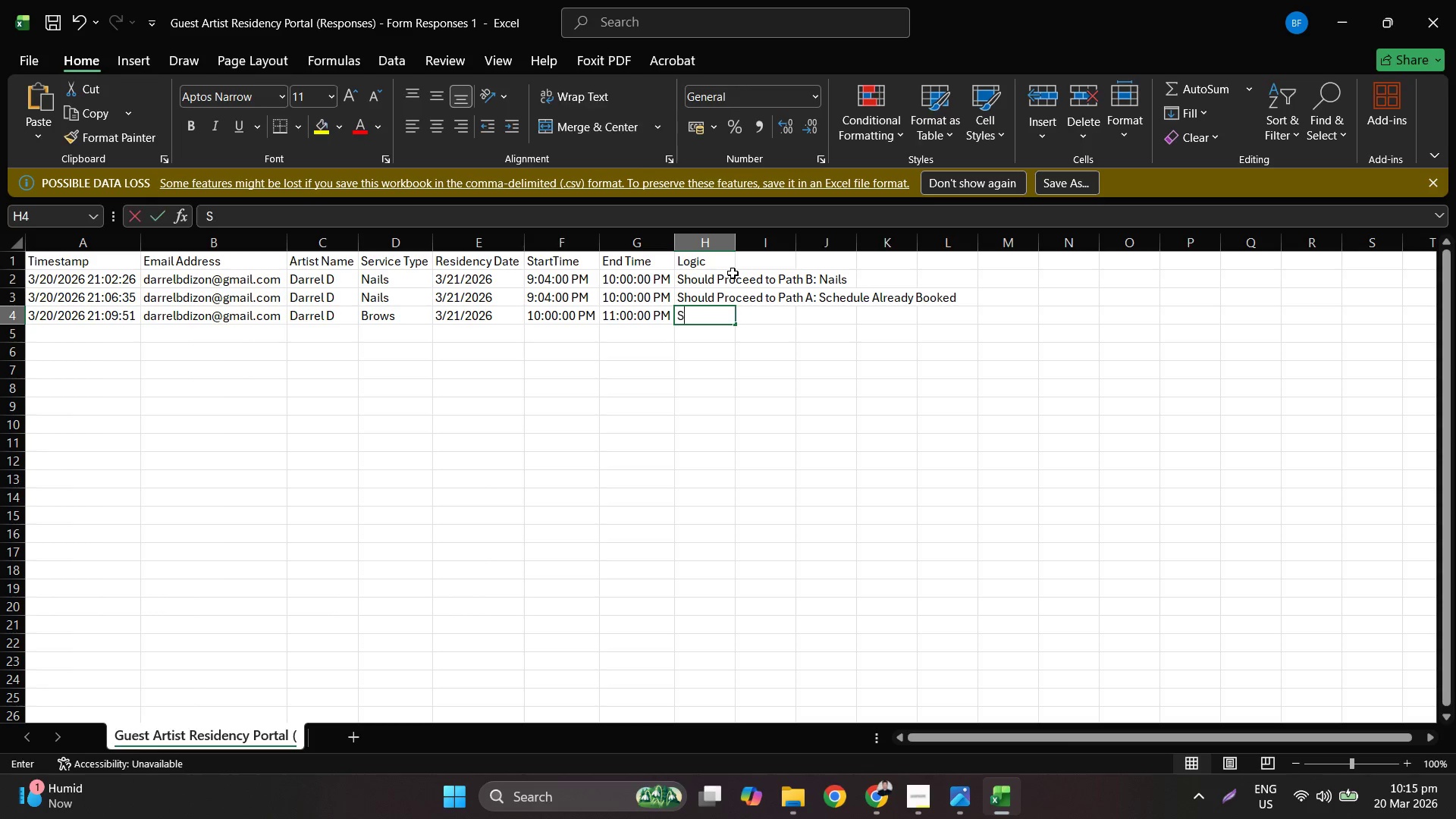 
 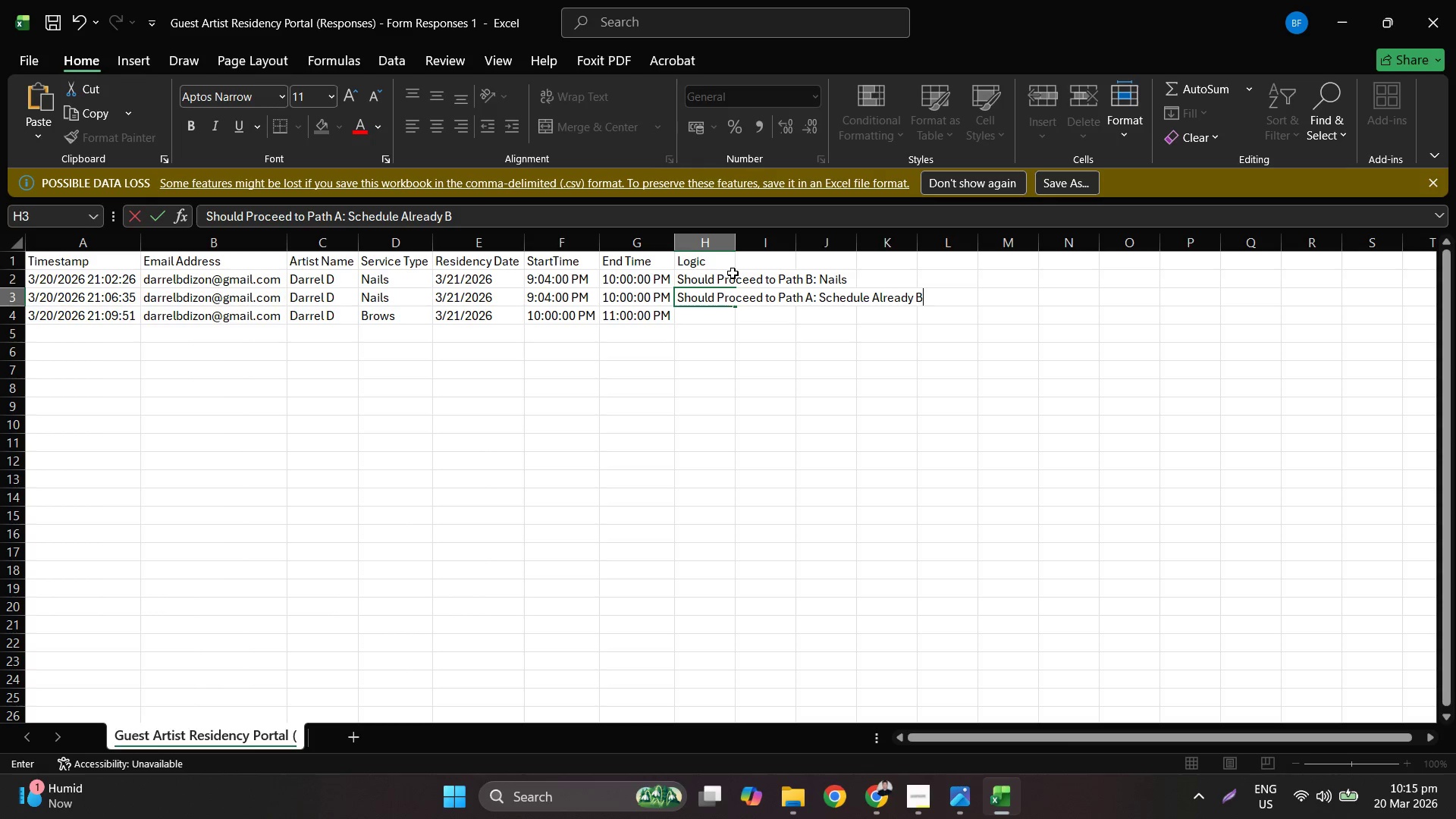 
key(Enter)
 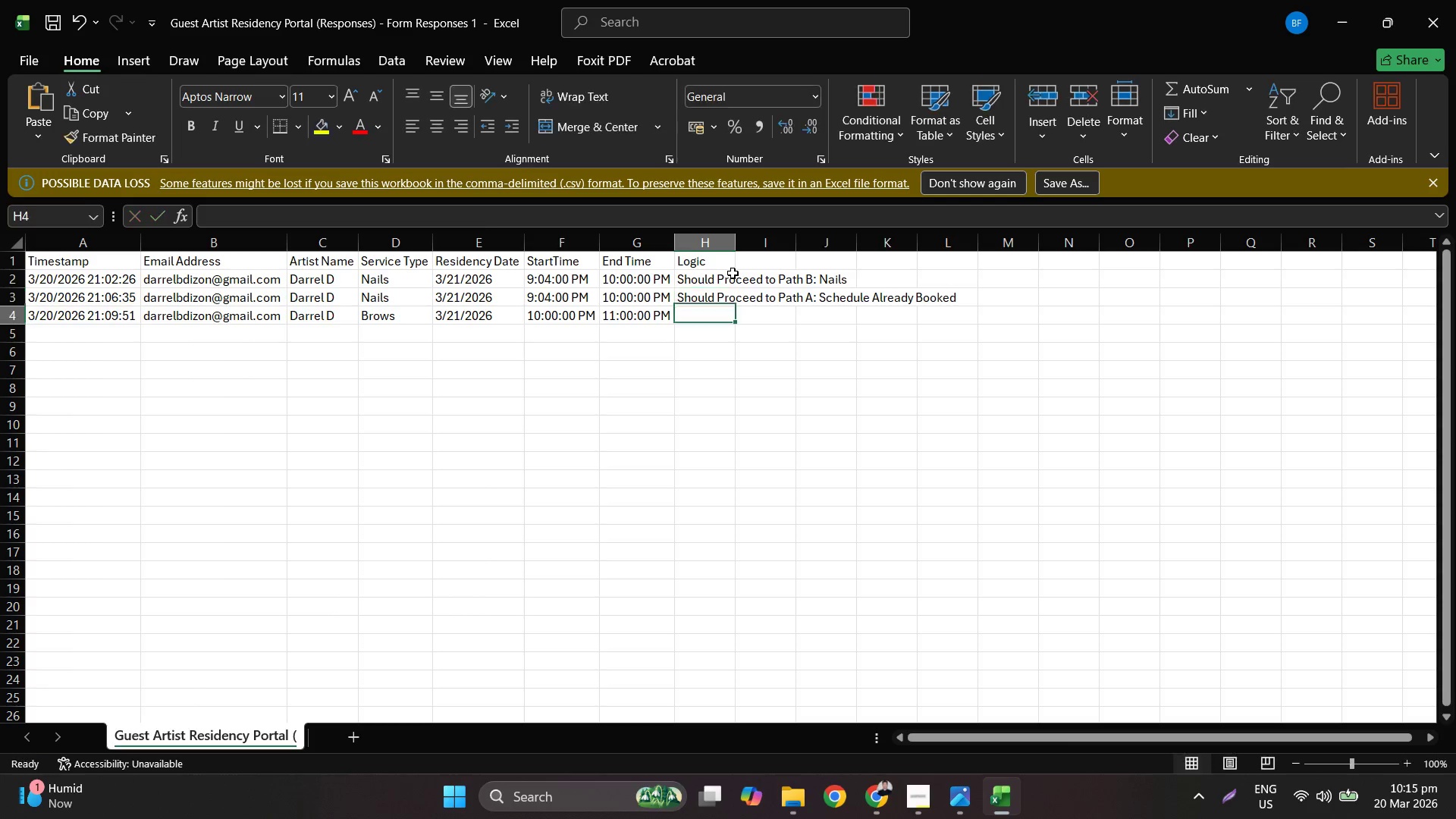 
type(Should Proceed to Path C: Lashes or Brows)
 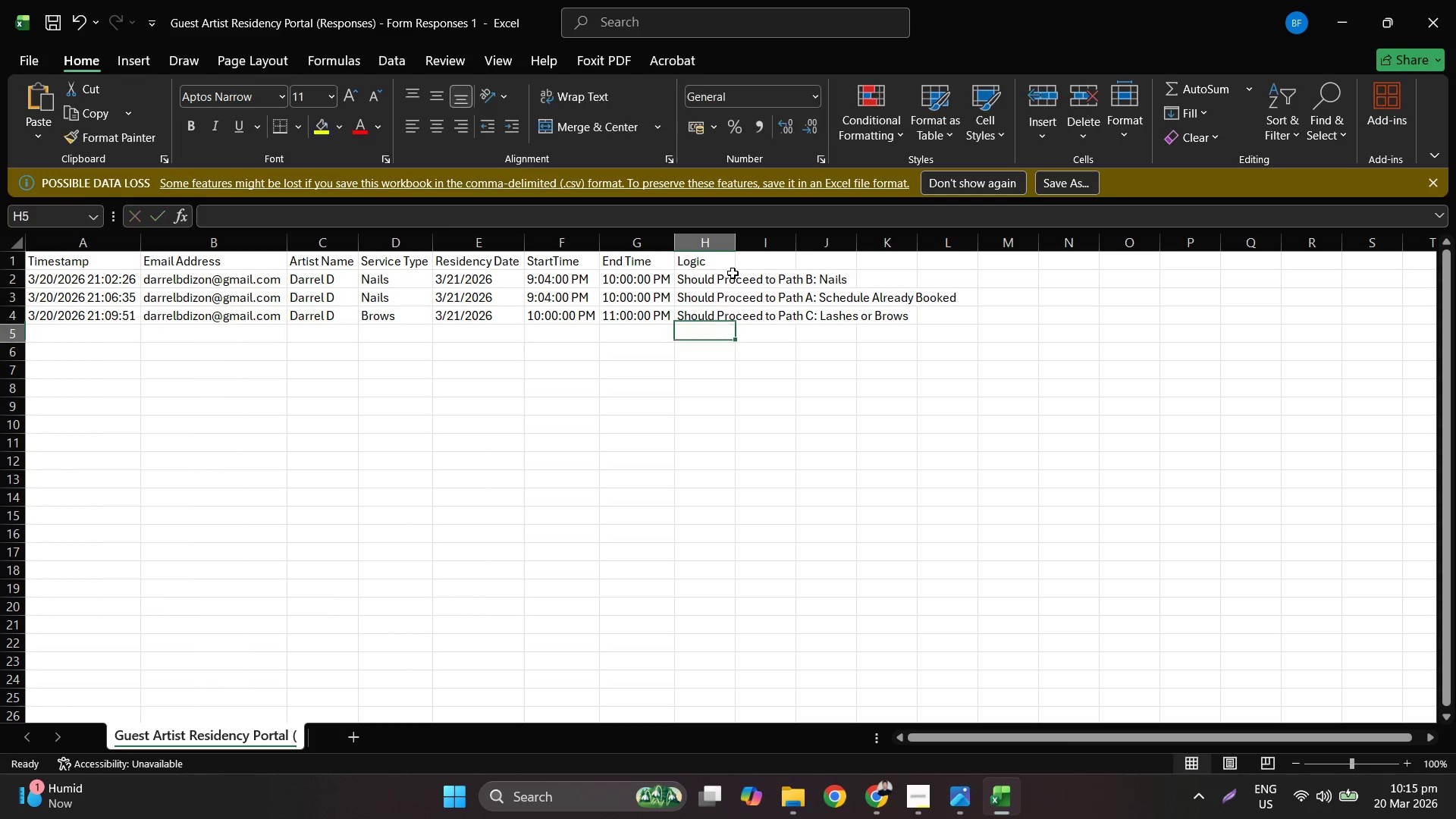 
 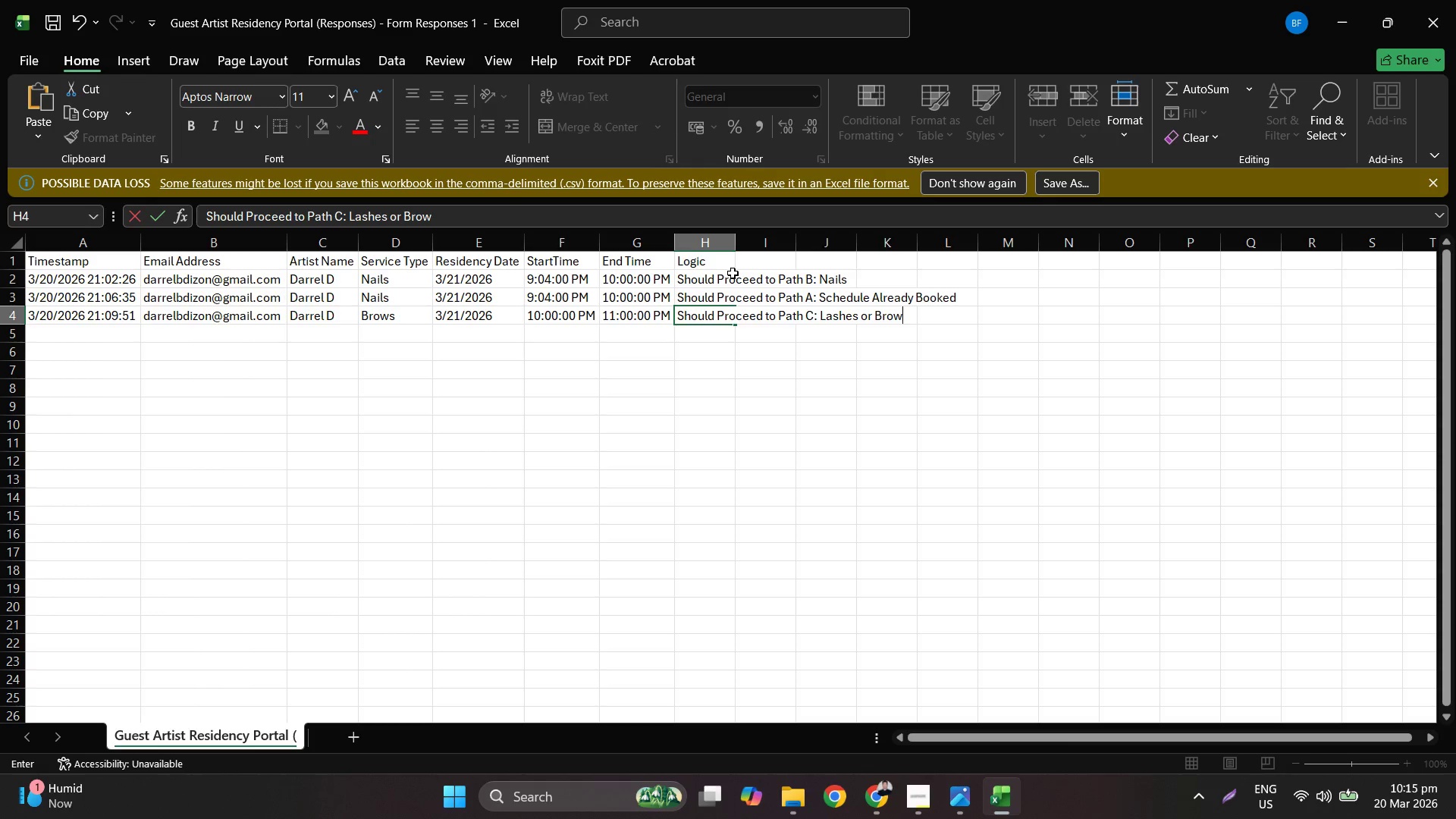 
key(Enter)
 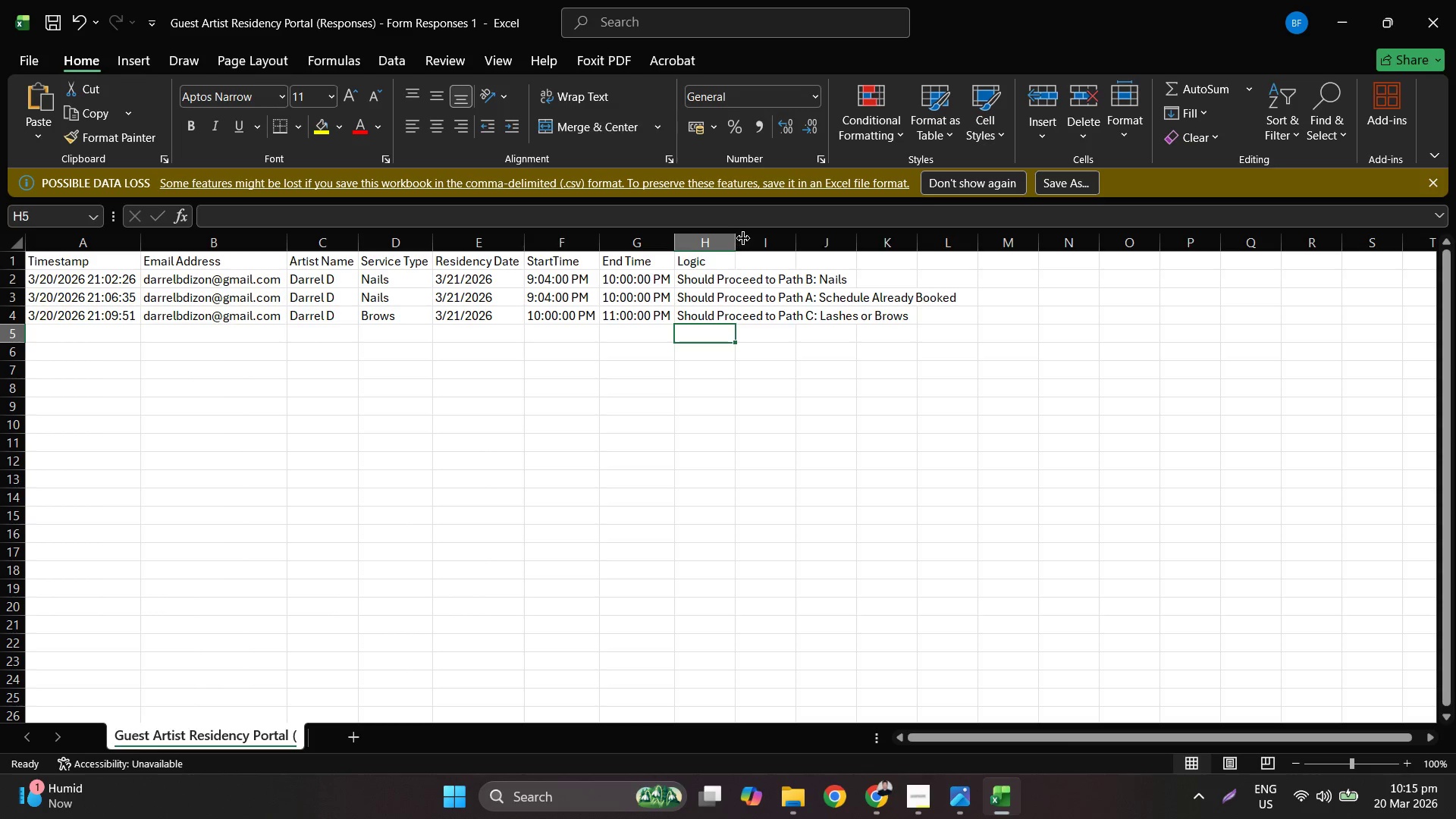 
double_click([743, 238])
 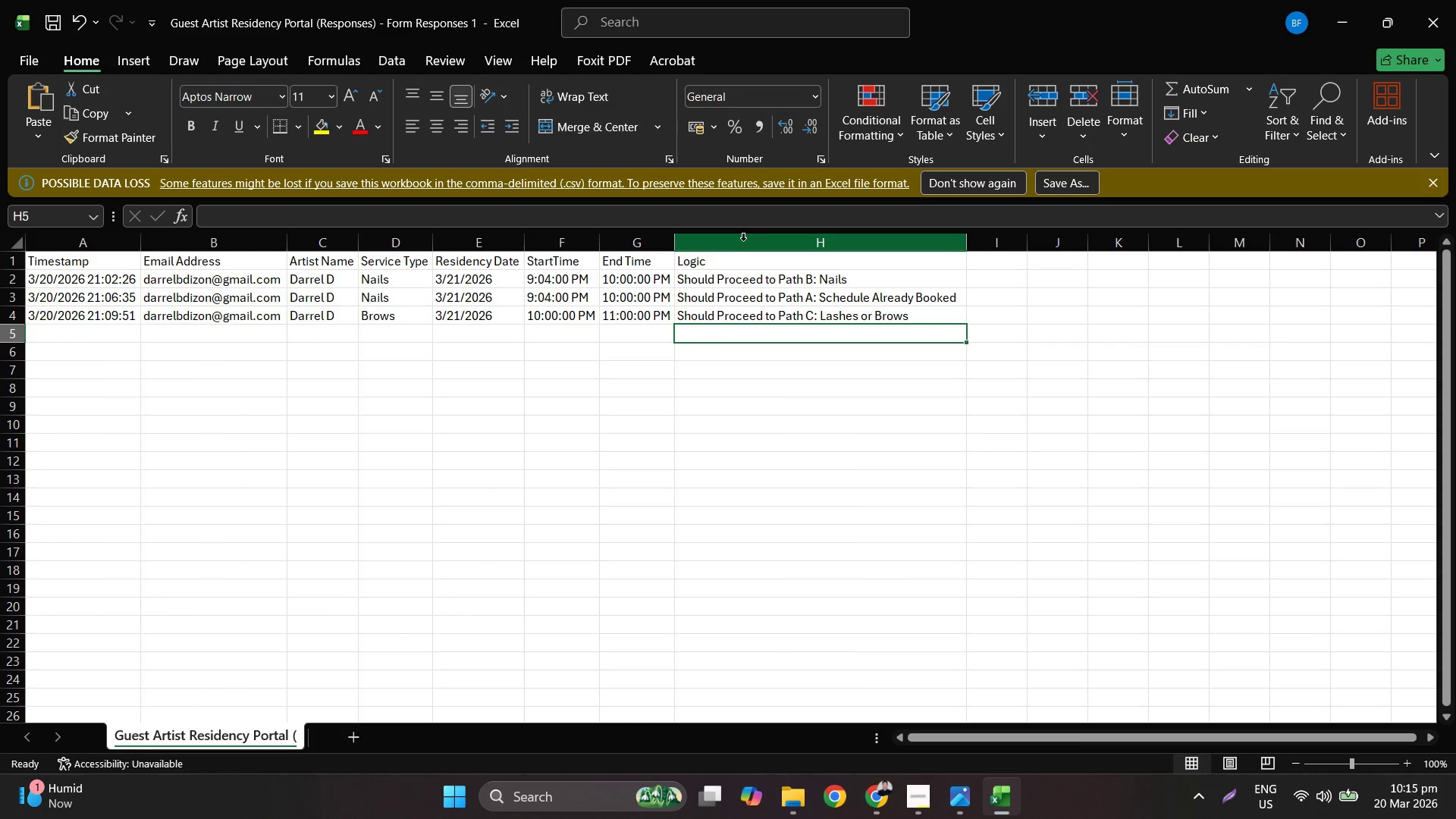 
key(Control+S)
 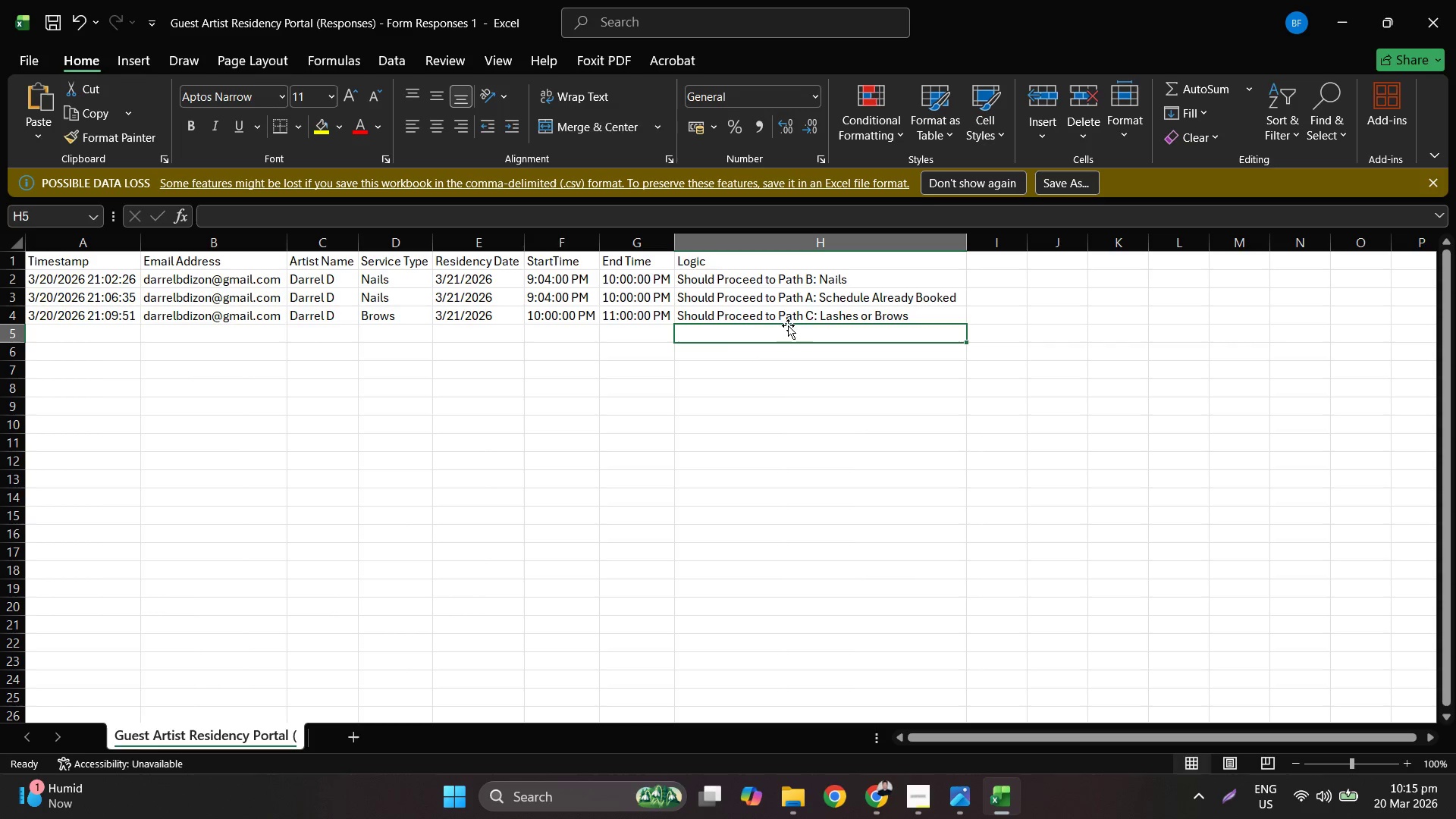 
key(Control+ControlLeft)
 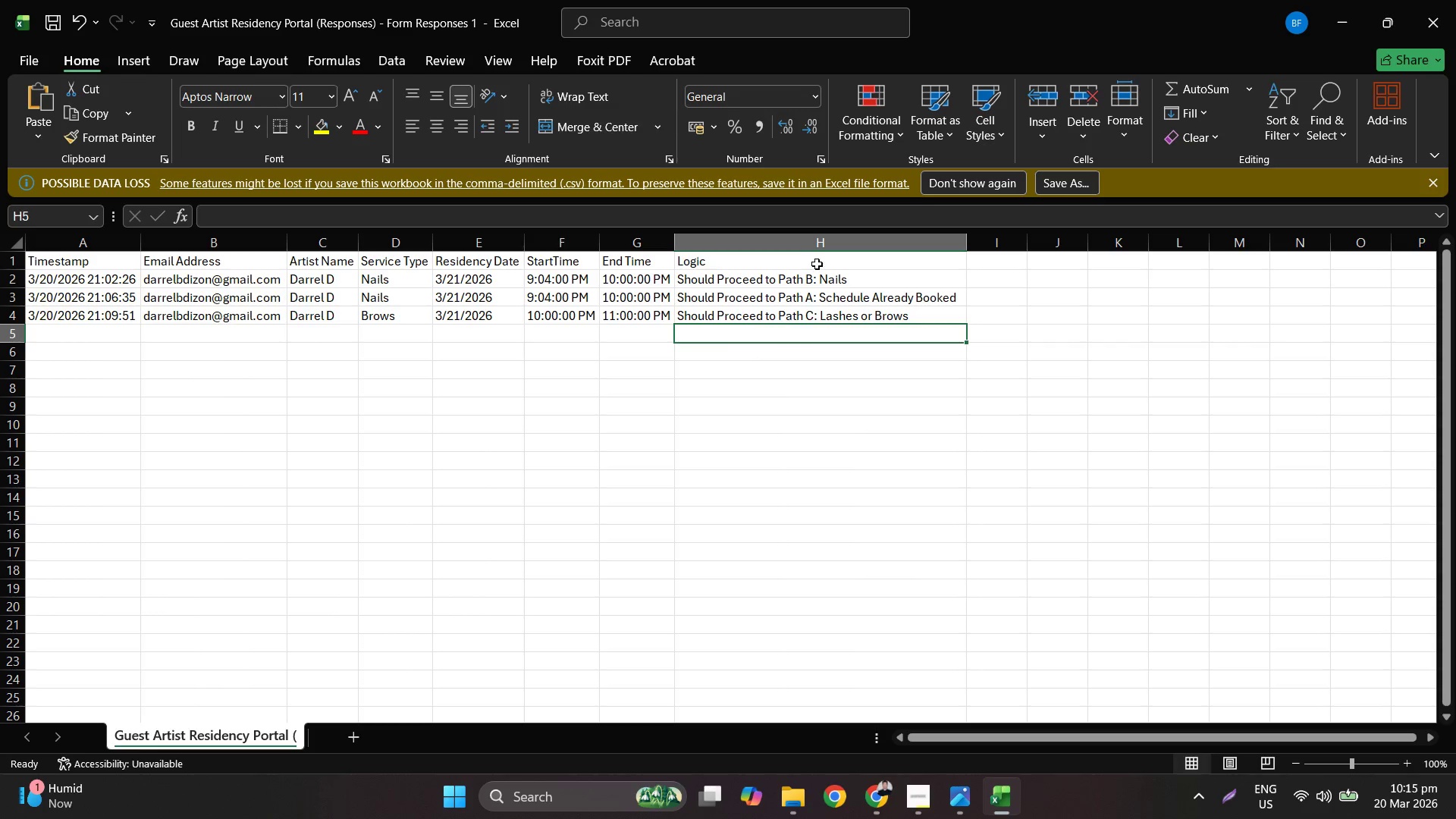 
key(Control+S)
 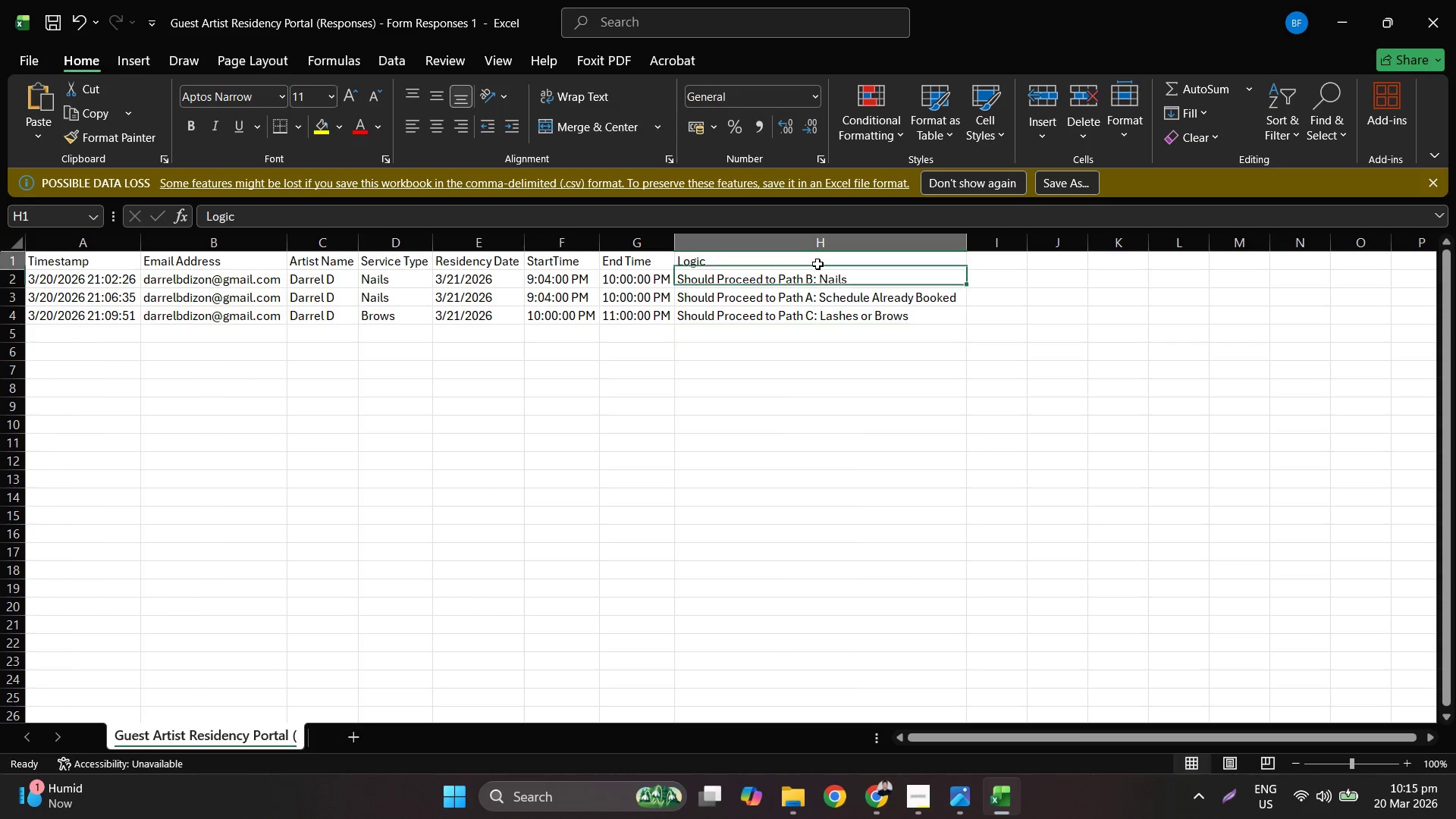 
left_click([817, 264])
 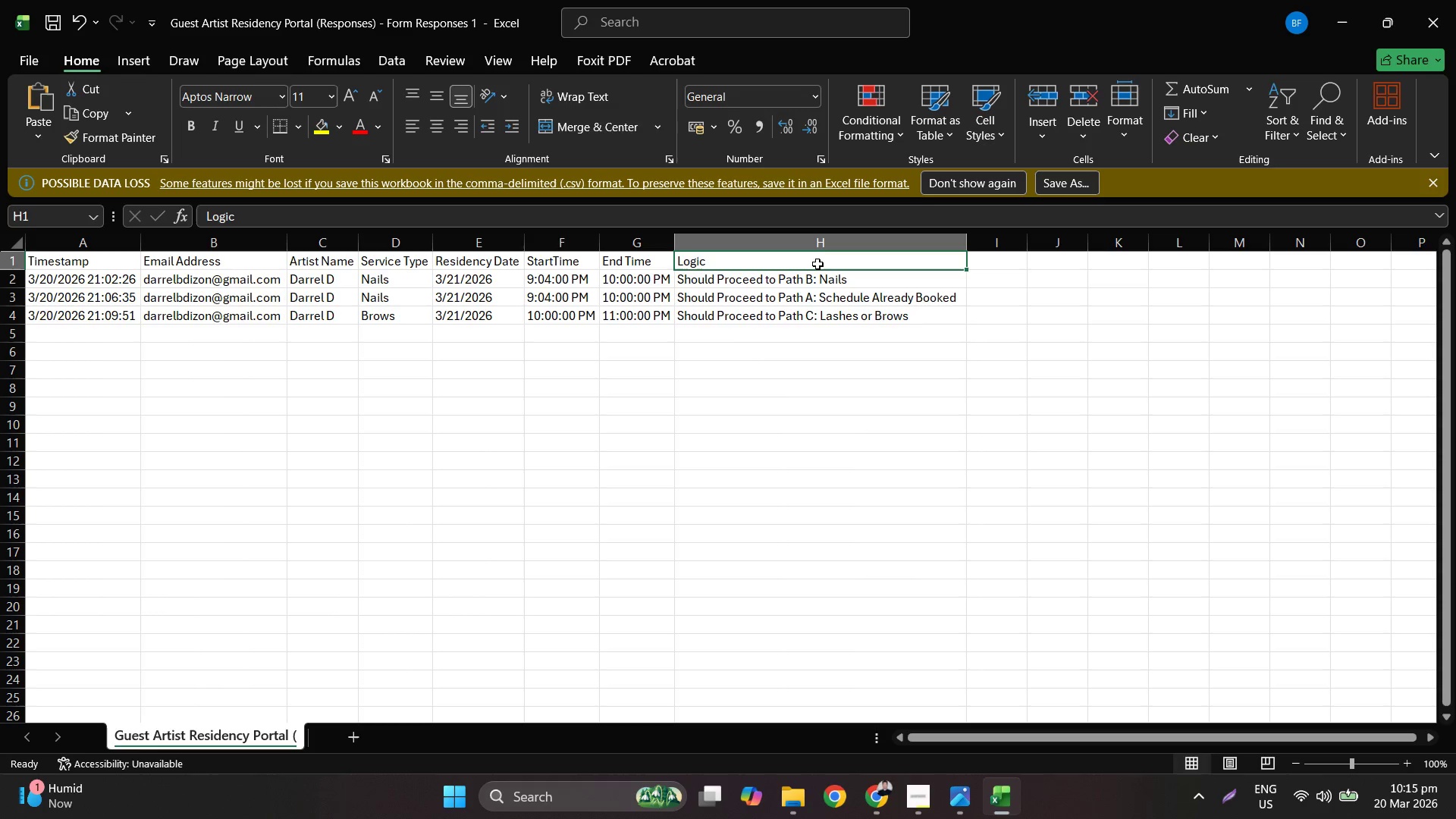 
key(Control+ControlLeft)
 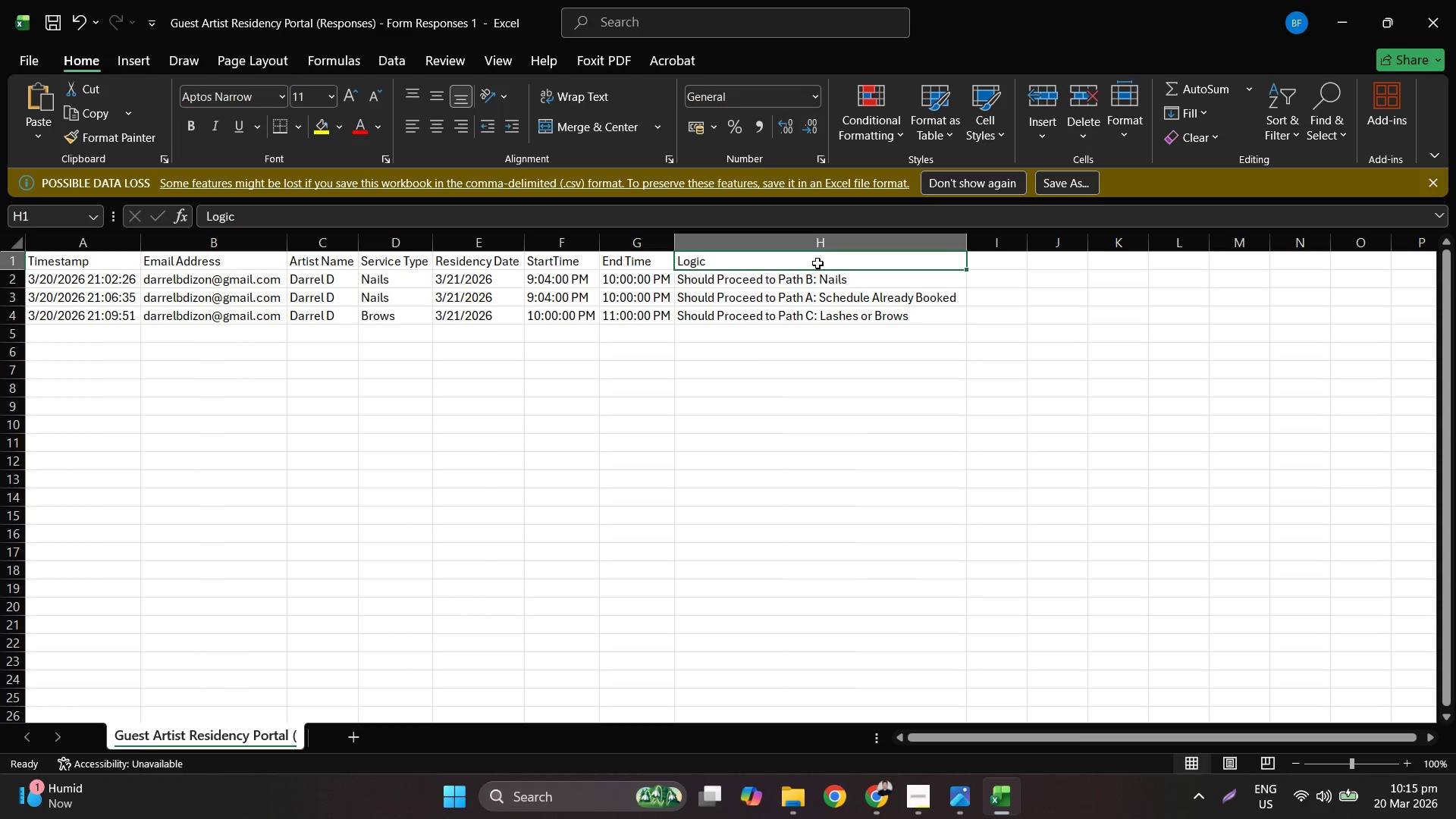 
key(Control+S)
 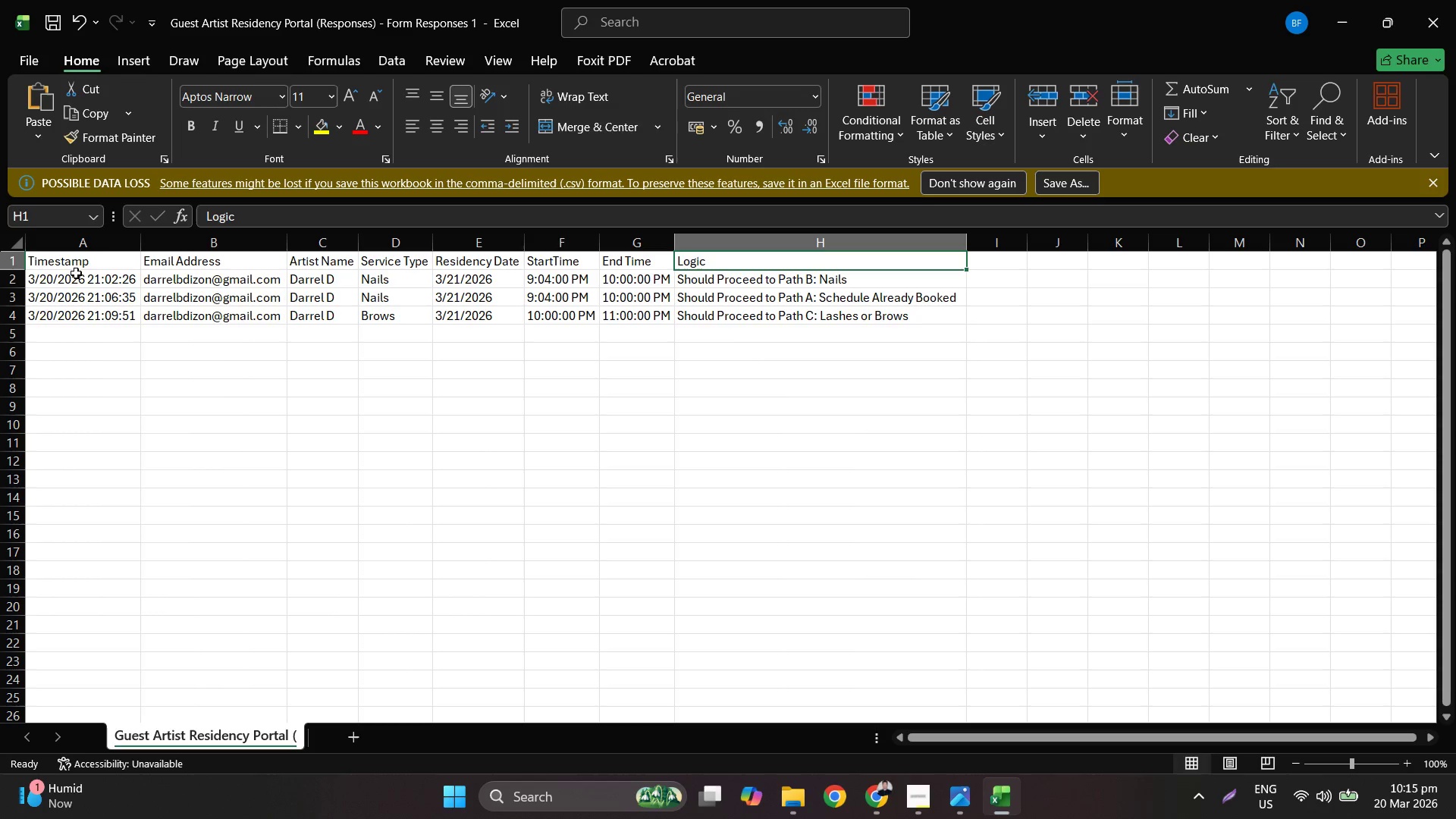 
left_click([109, 254])
 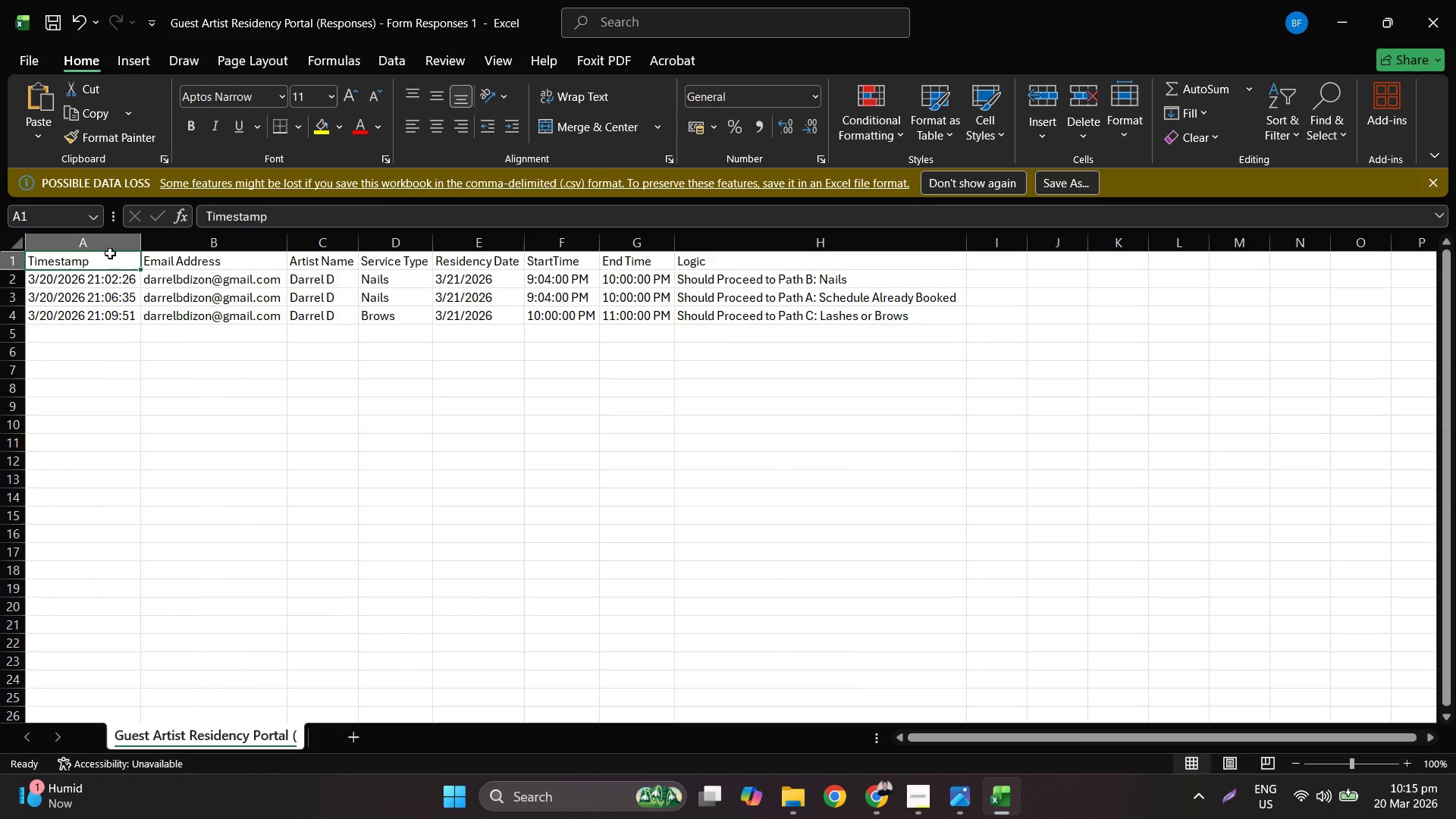 
key(Control+S)
 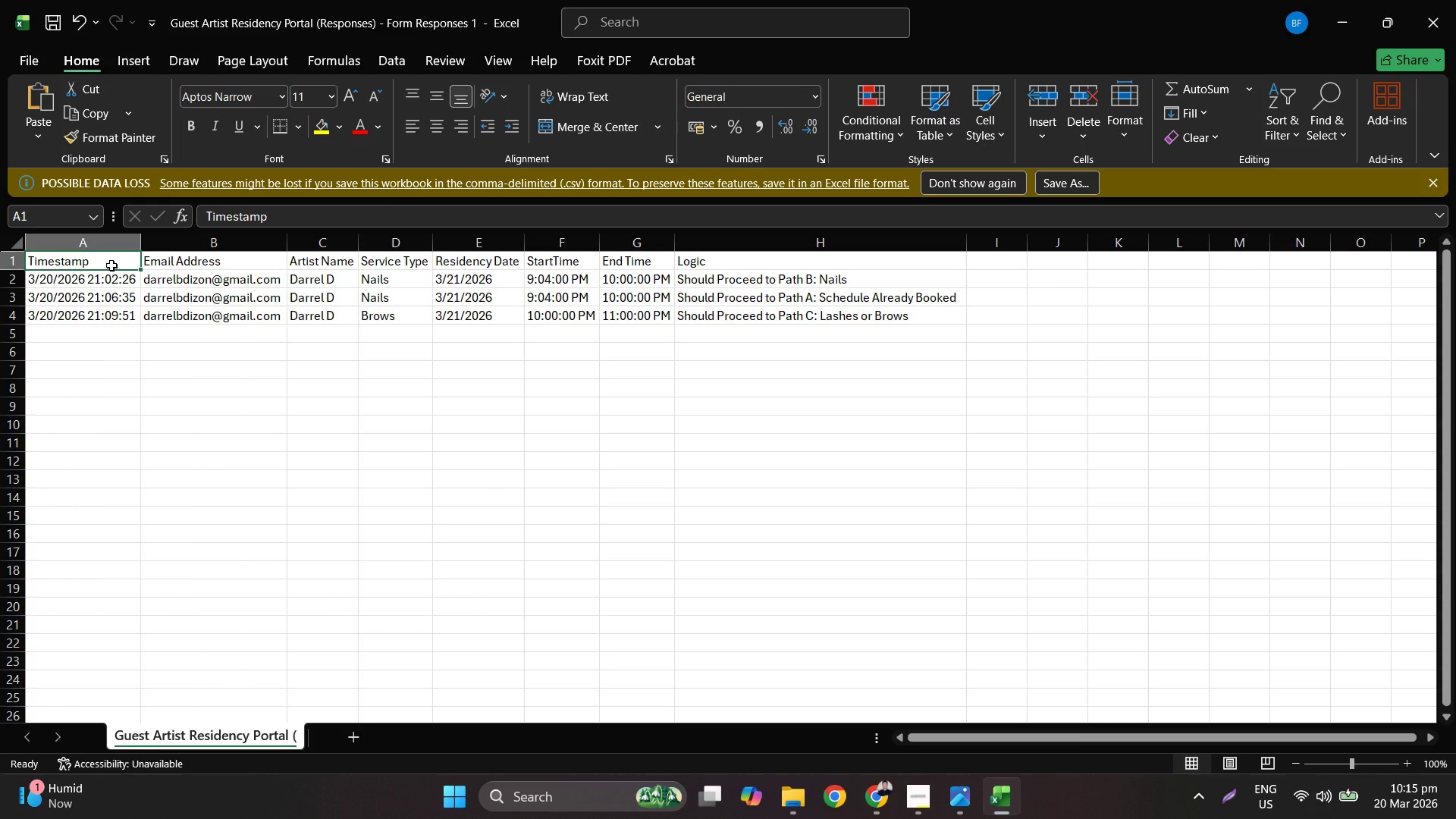 
left_click_drag(start_coordinate=[105, 265], to_coordinate=[714, 316])
 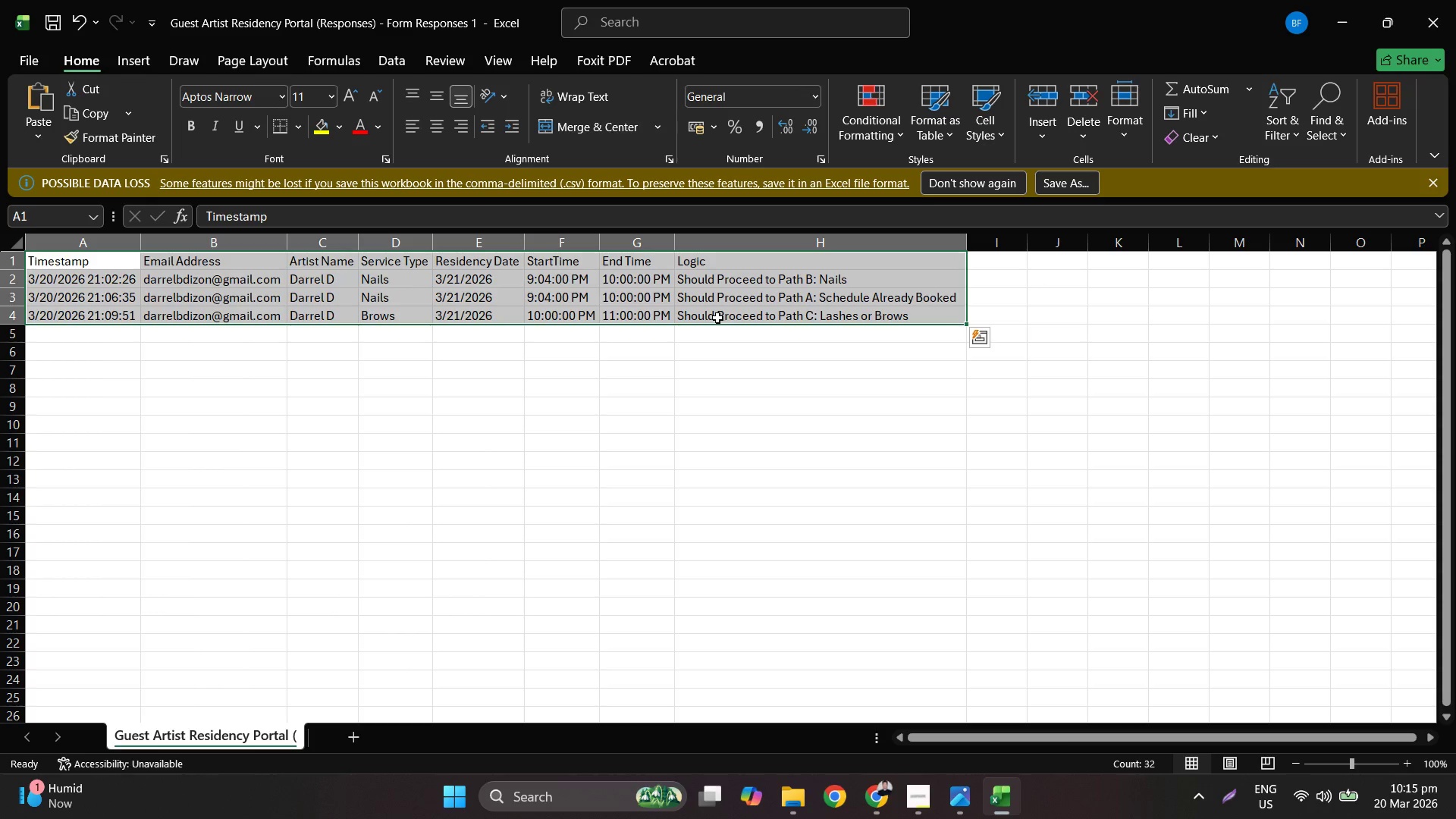 
key(Control+S)
 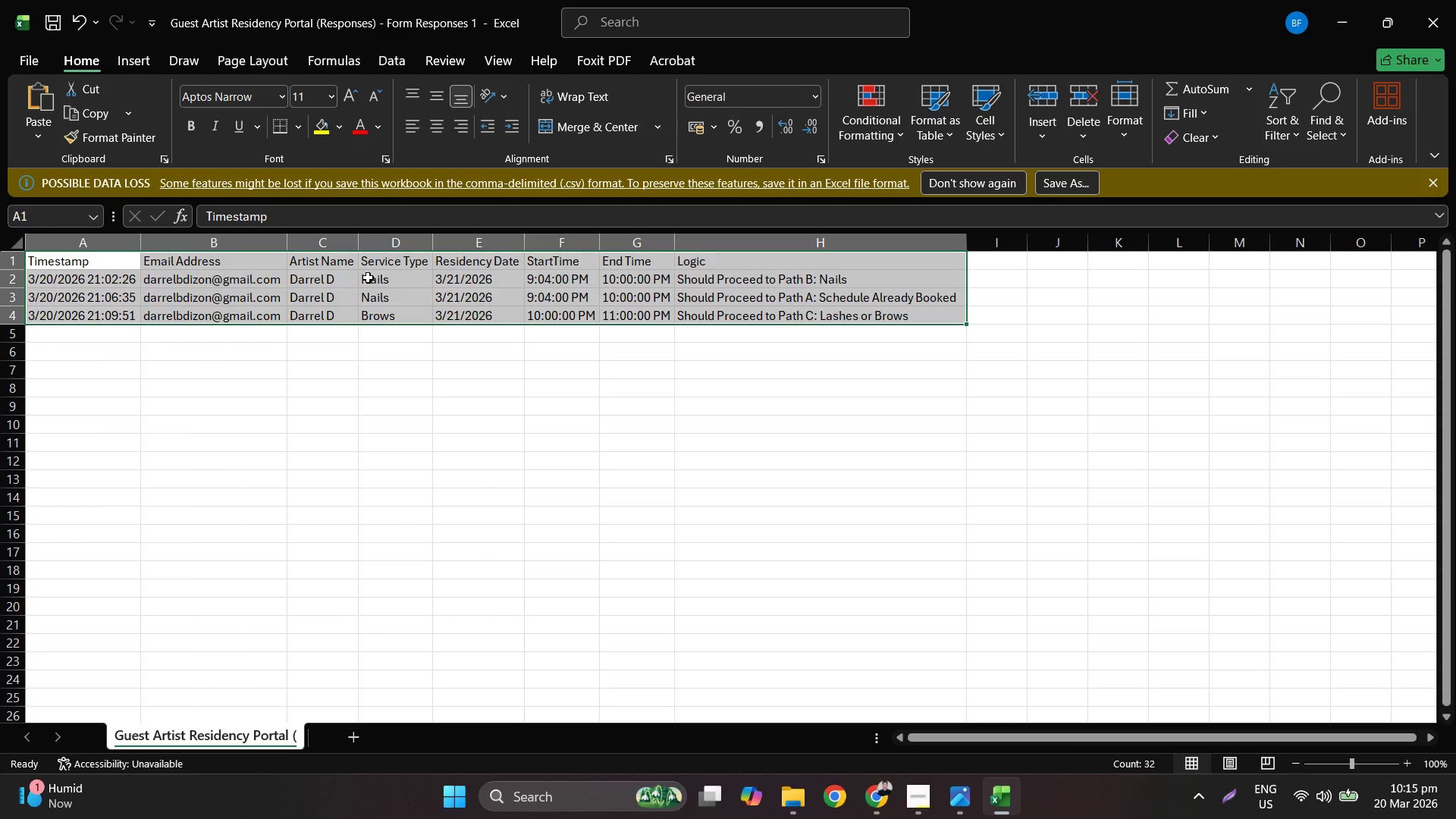 
wait(5.12)
 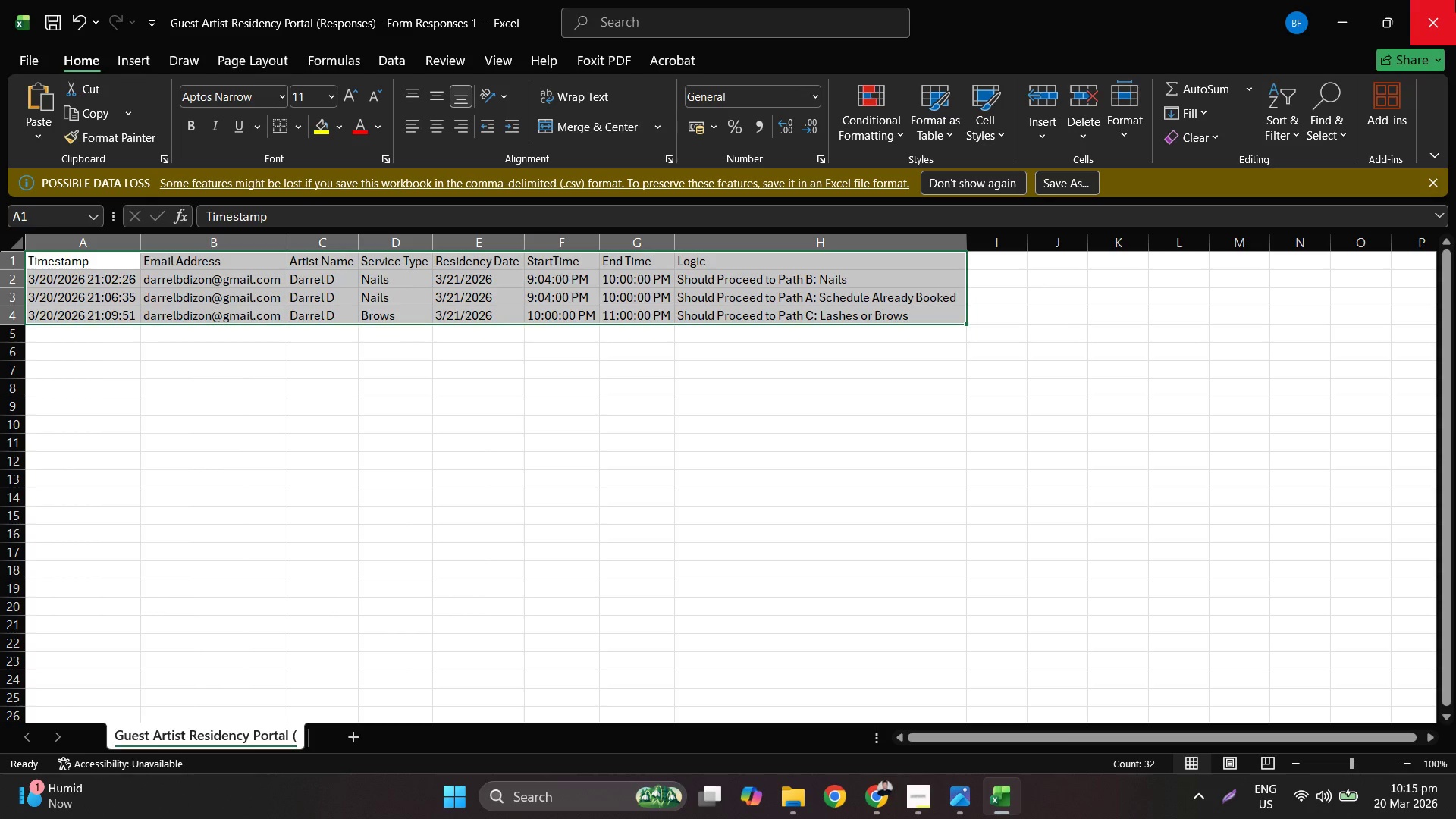 
left_click_drag(start_coordinate=[75, 266], to_coordinate=[823, 312])
 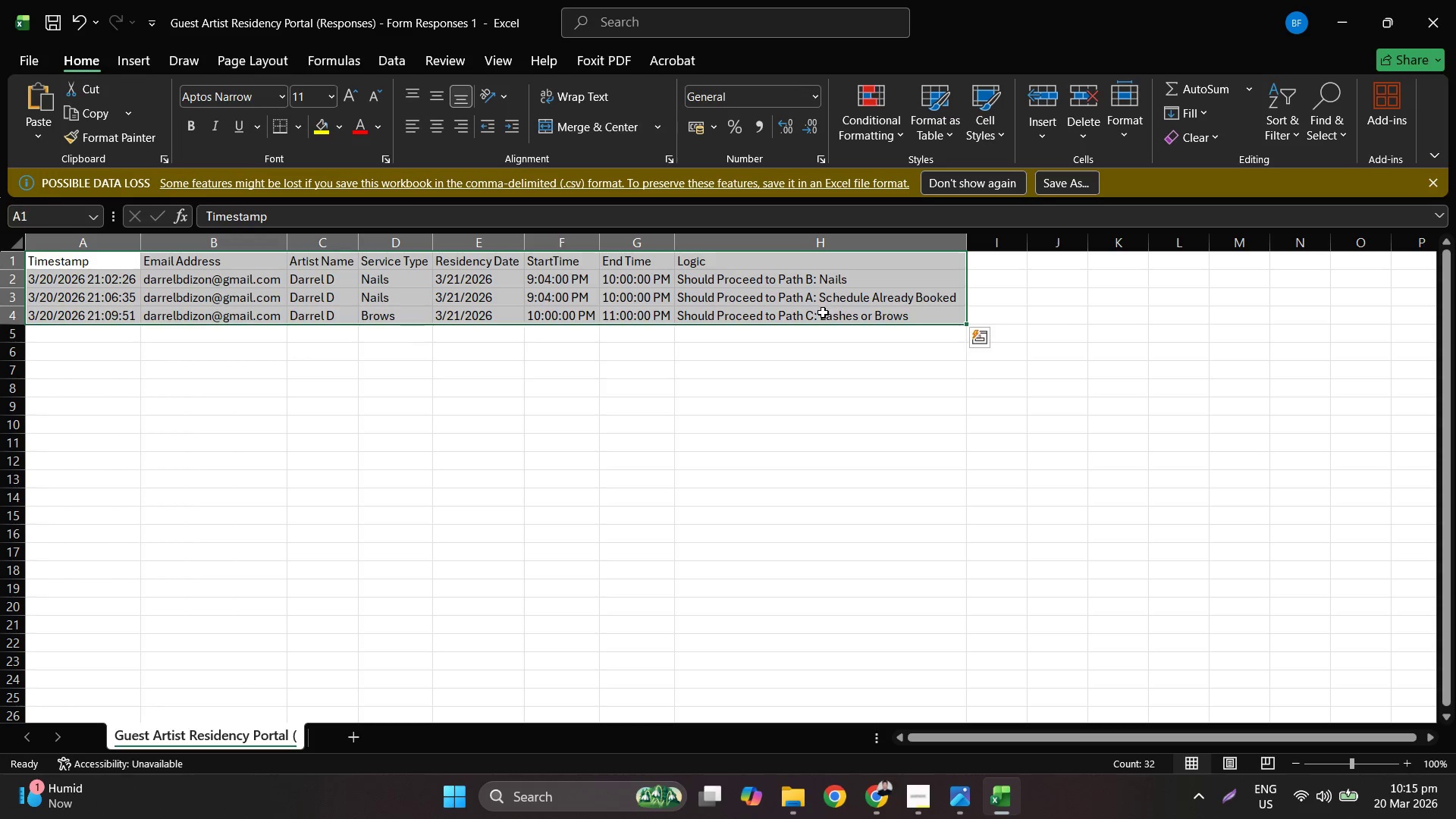 
key(Control+ControlLeft)
 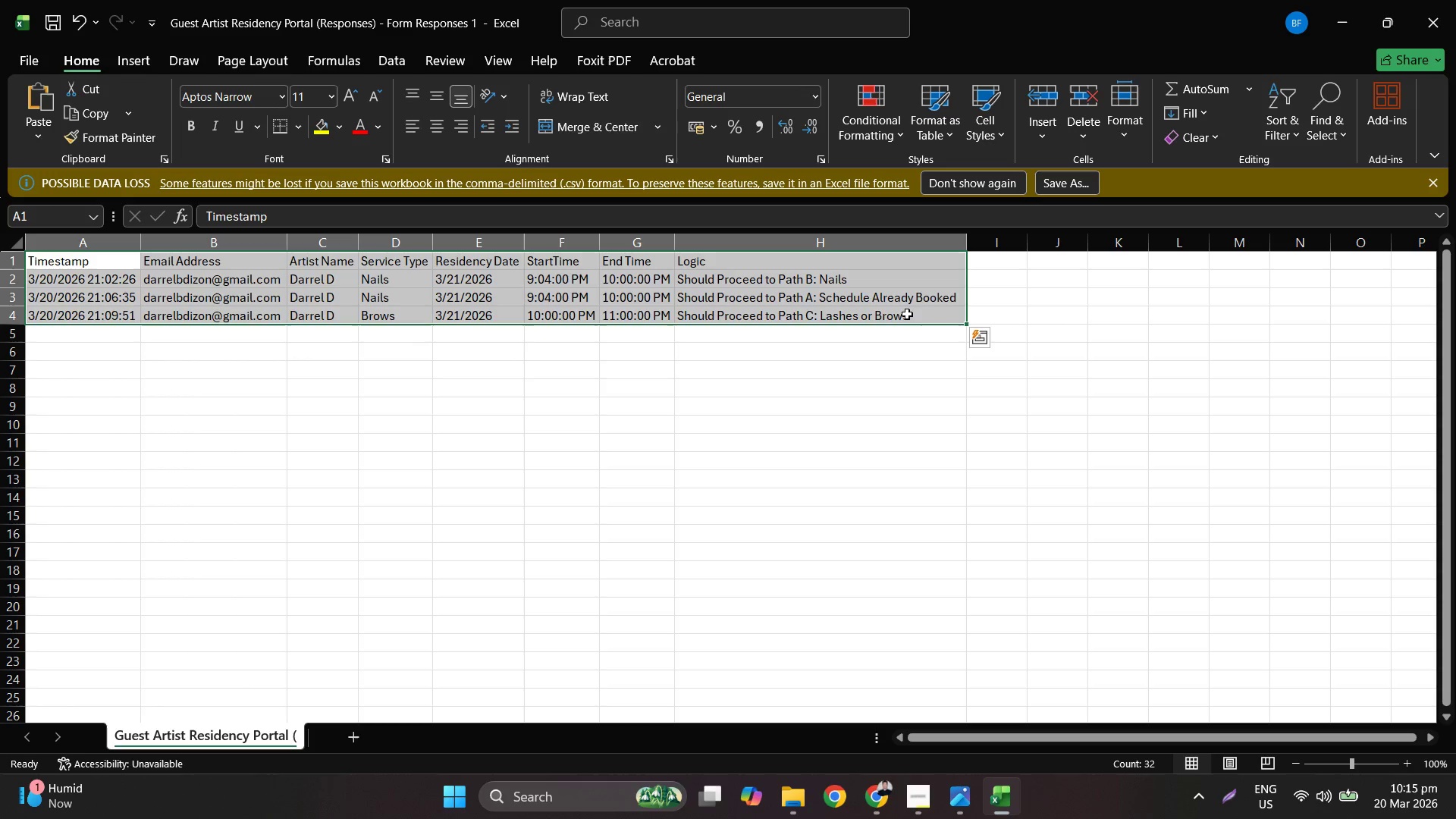 
key(Control+S)
 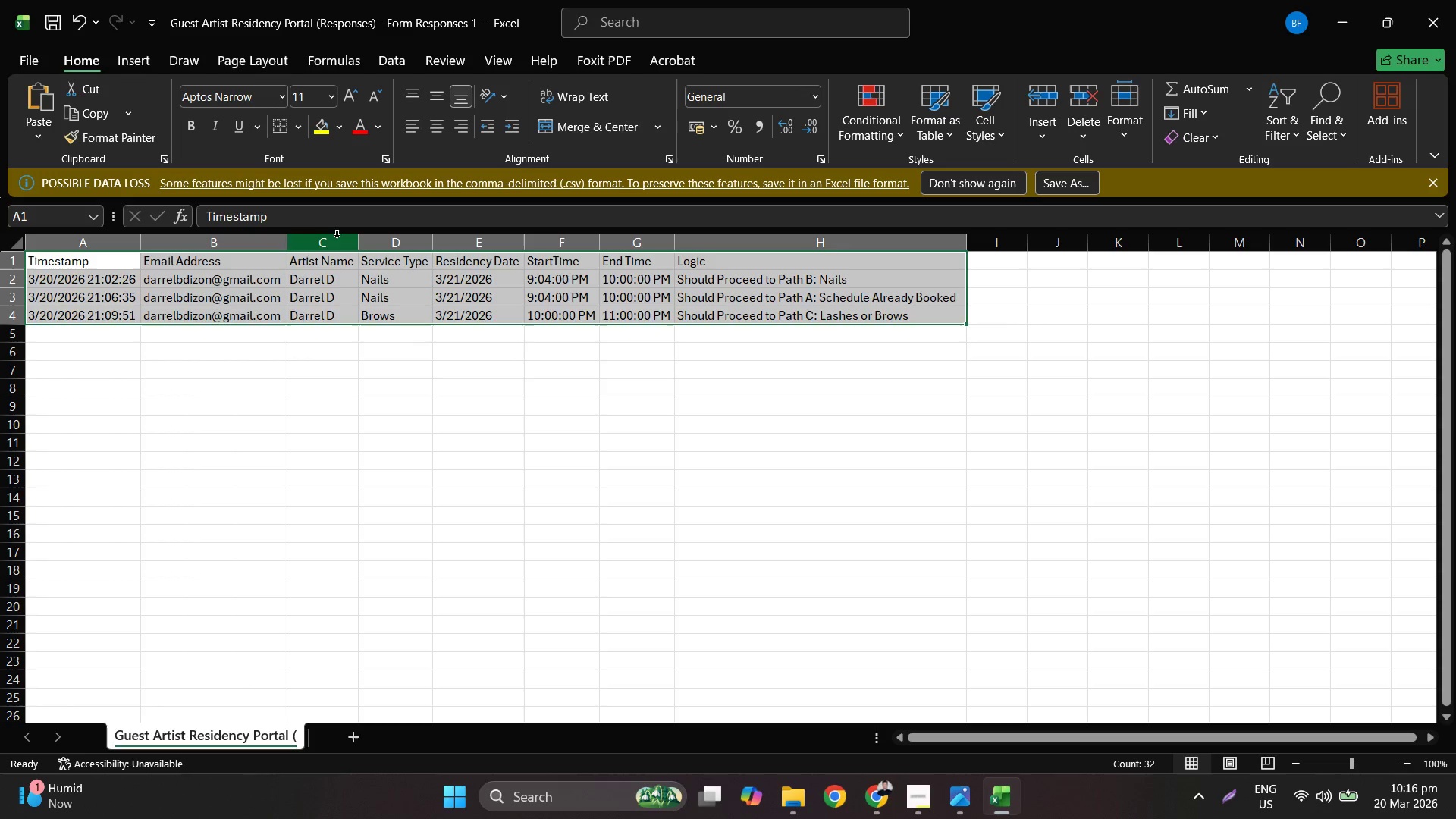 
left_click_drag(start_coordinate=[94, 263], to_coordinate=[805, 318])
 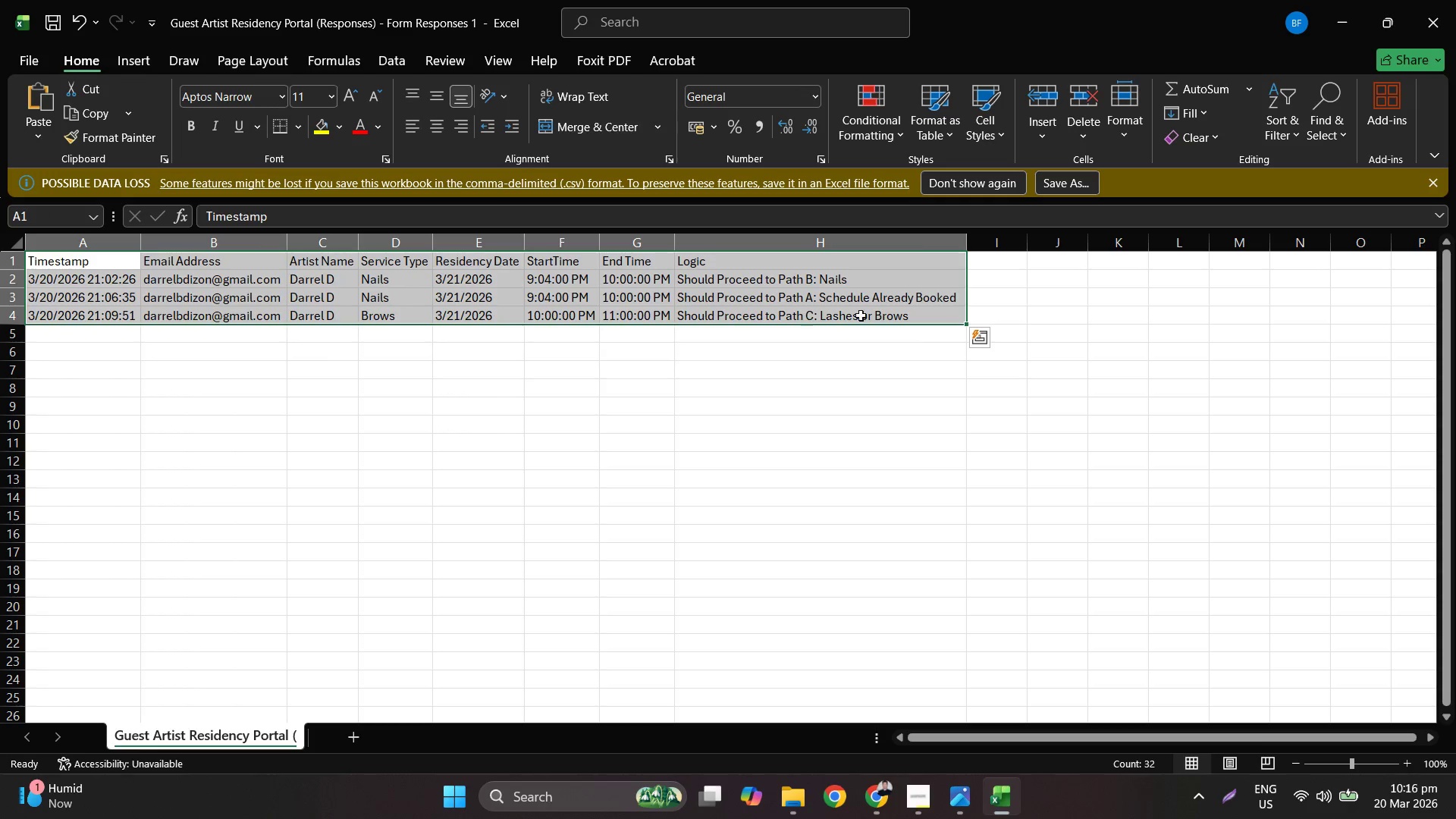 
key(Control+S)
 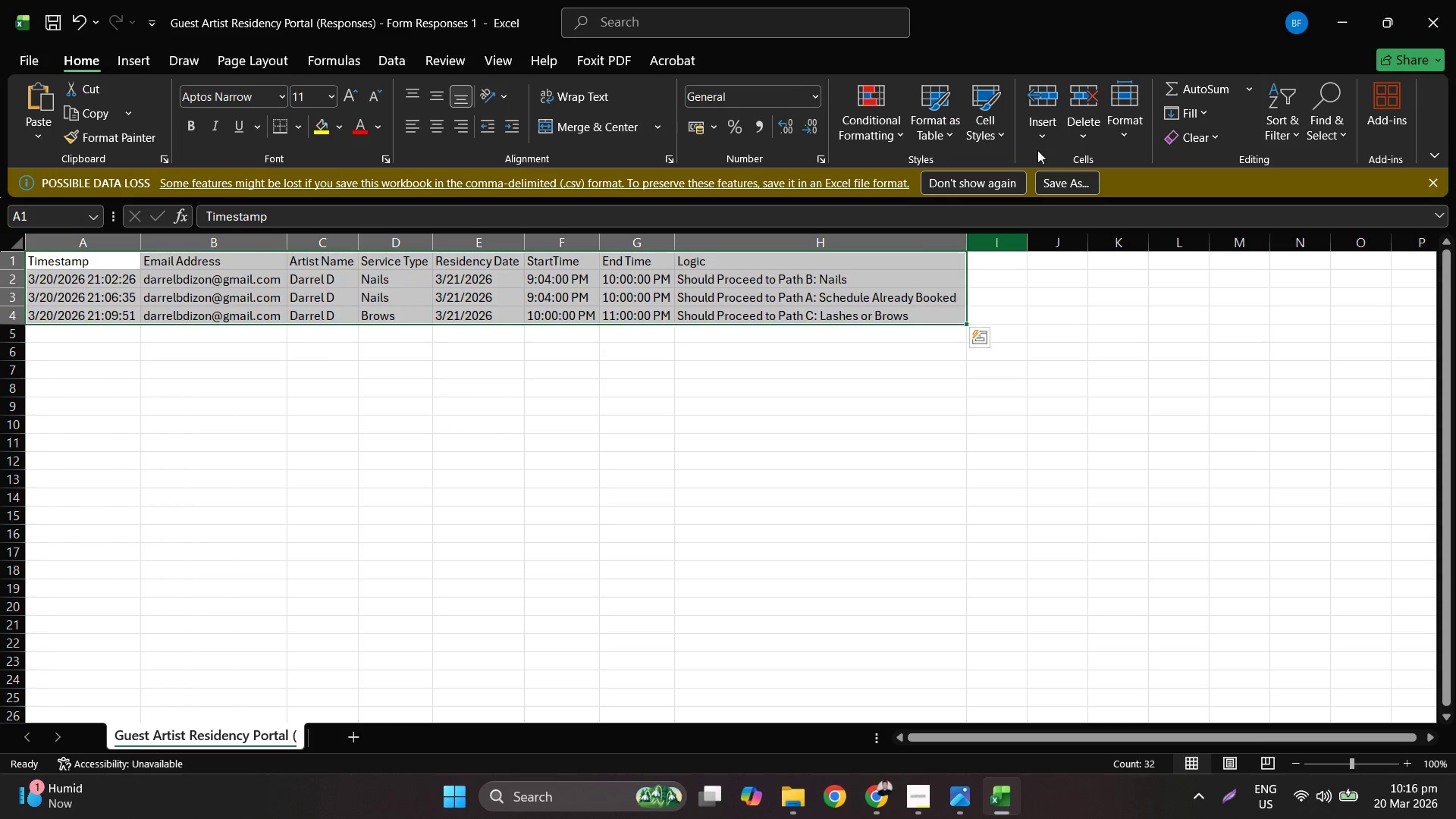 
left_click([1455, 0])
 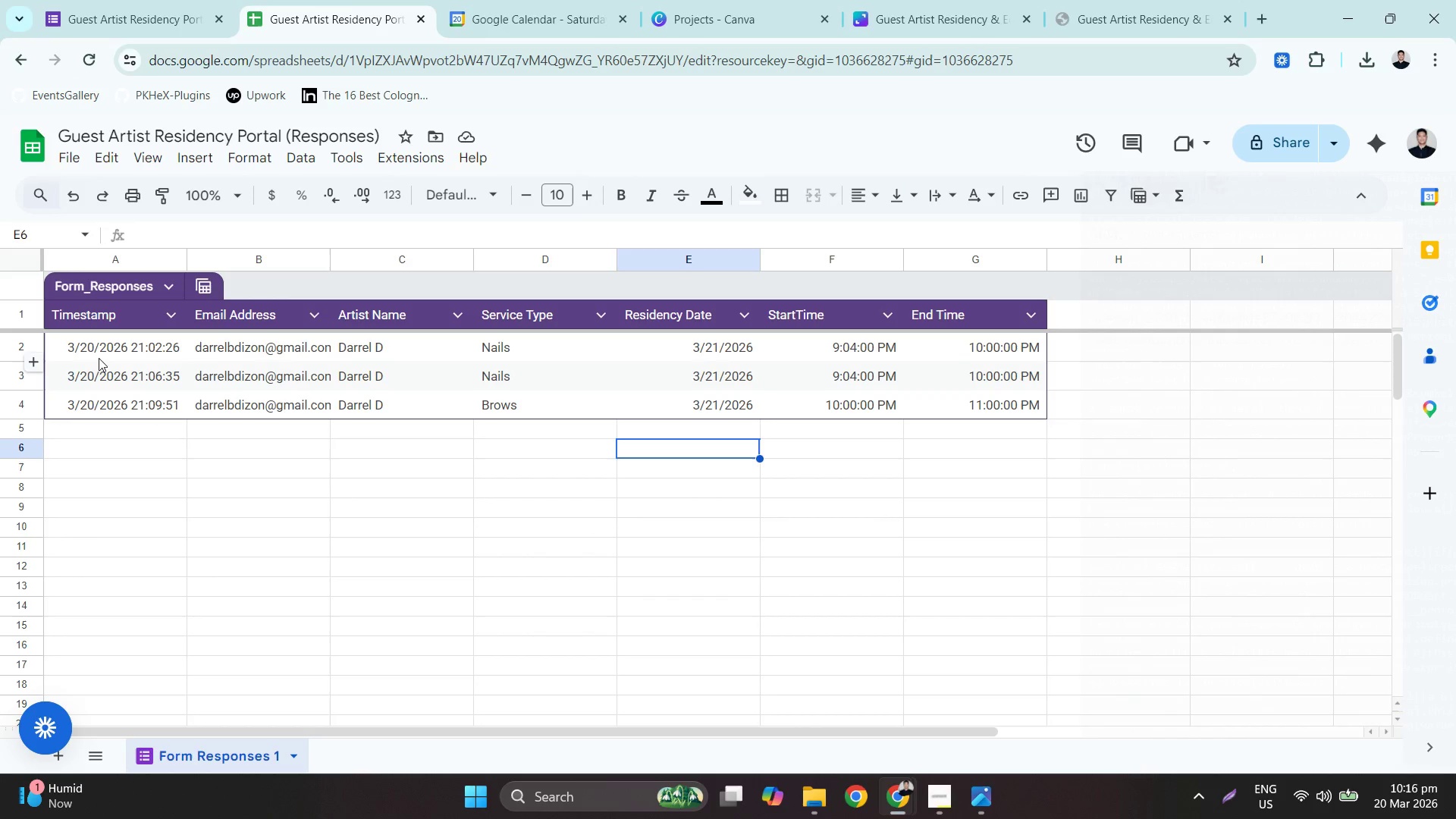 
left_click_drag(start_coordinate=[96, 348], to_coordinate=[108, 351])
 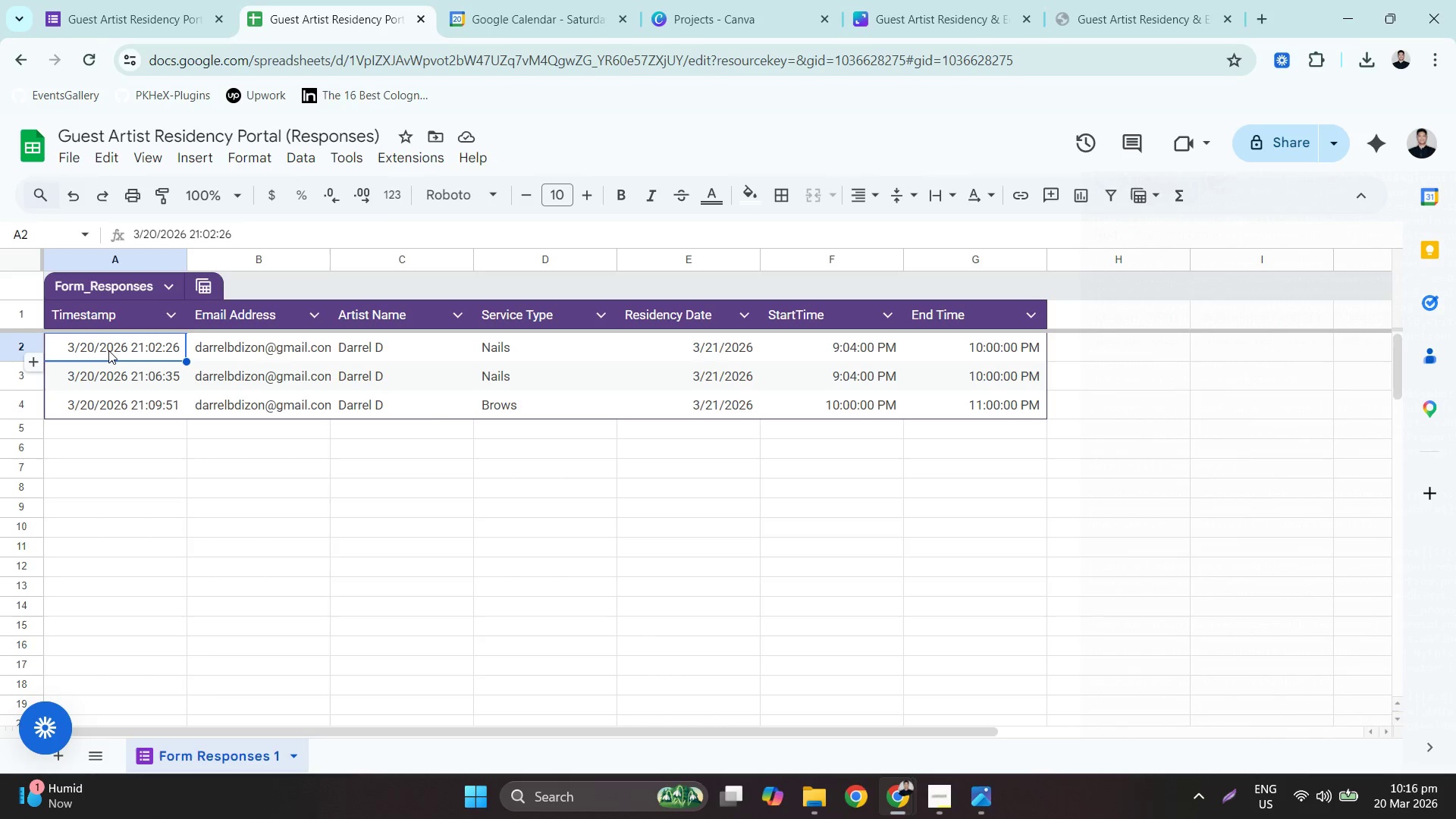 
left_click_drag(start_coordinate=[108, 350], to_coordinate=[997, 406])
 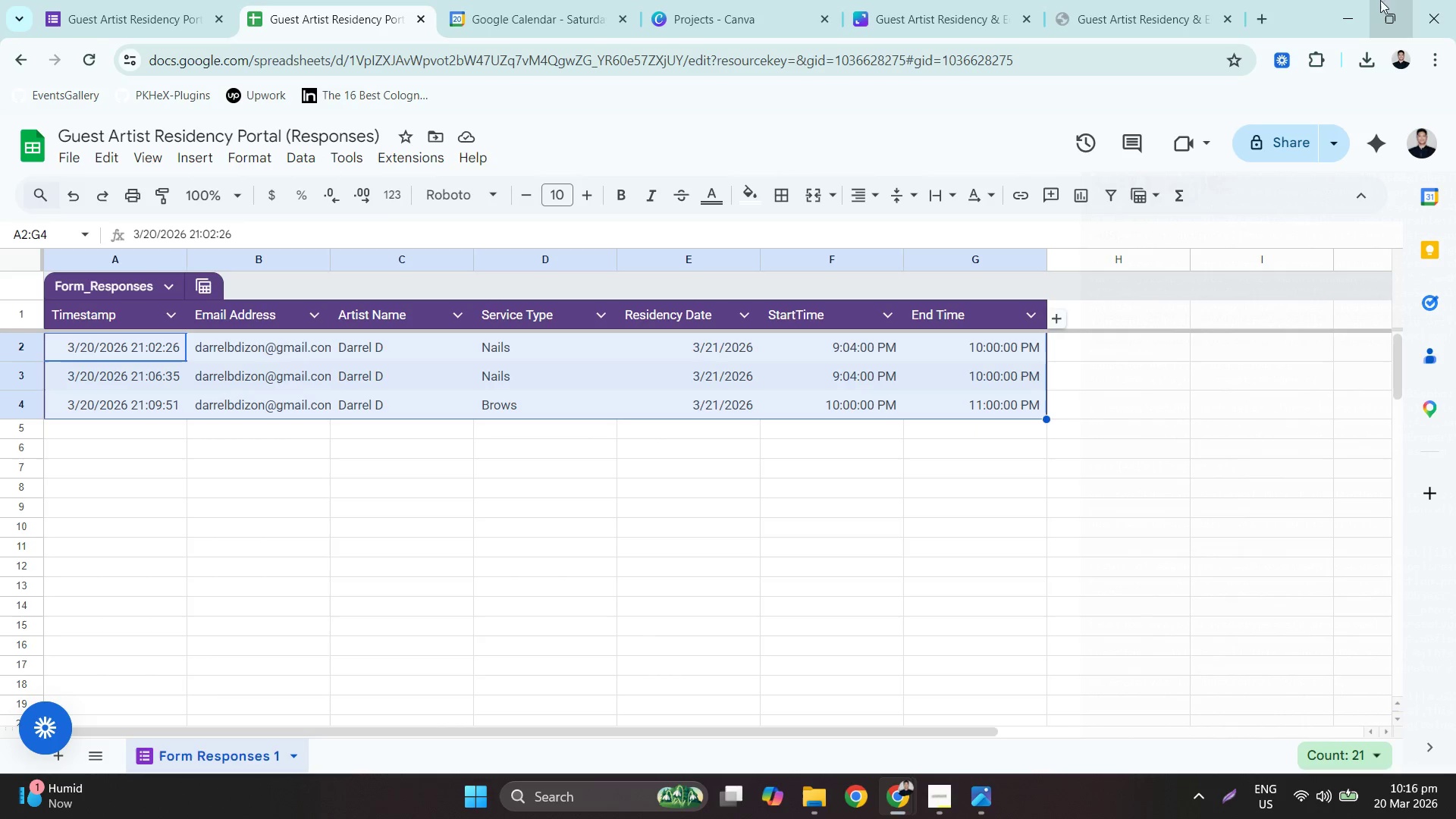 
mouse_move([1150, 0])
 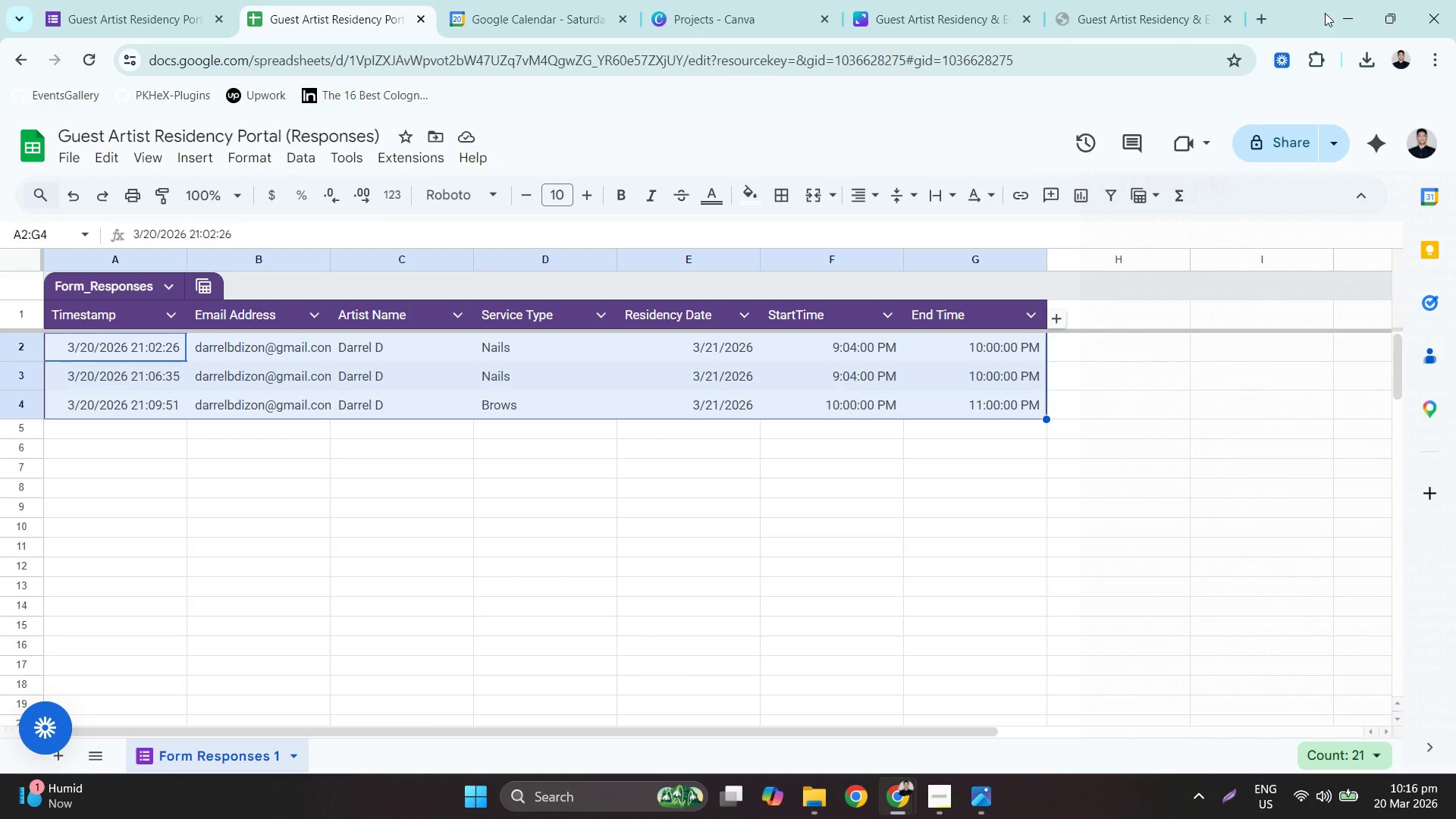 
left_click([1348, 10])
 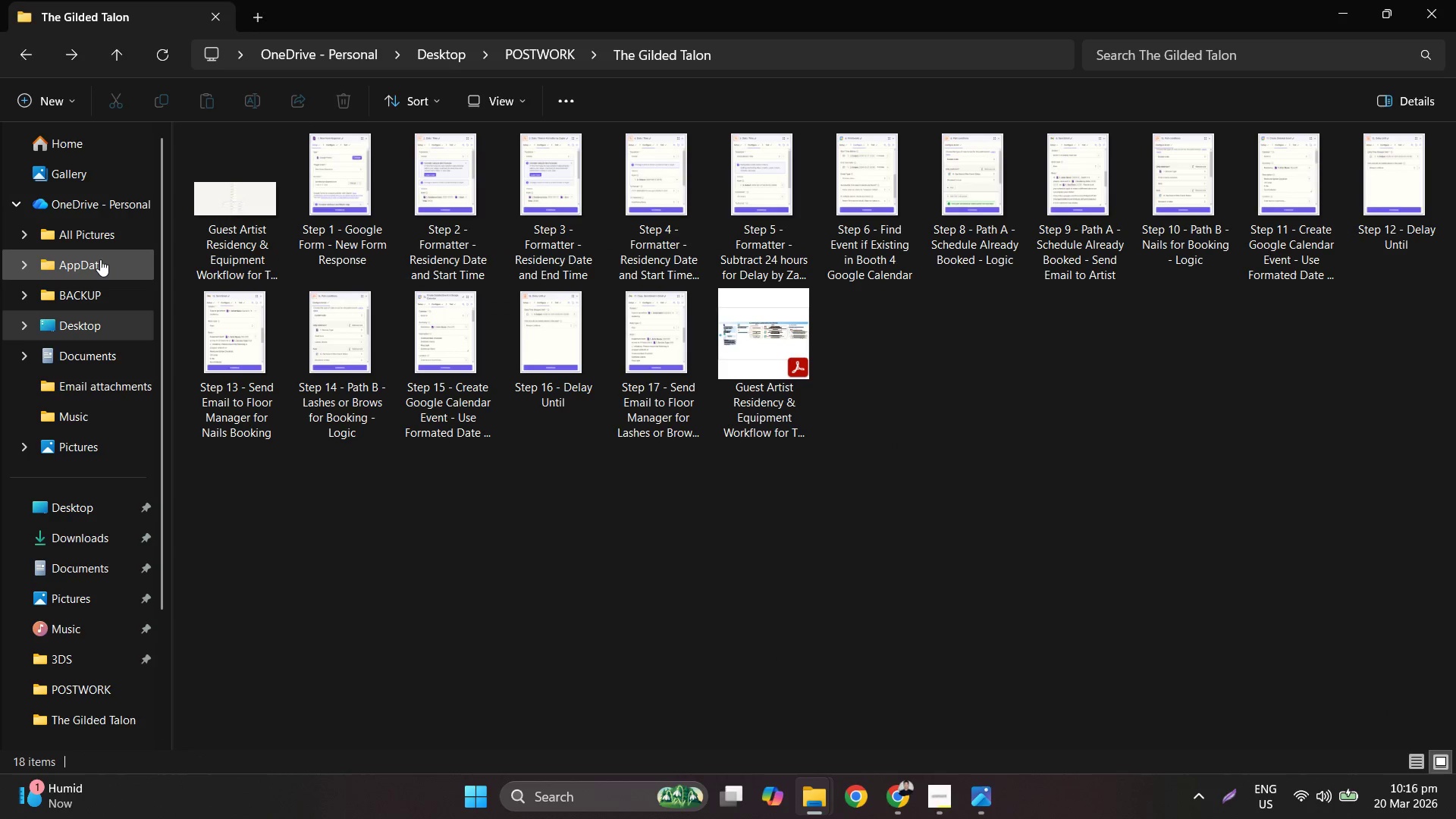 
left_click([95, 548])
 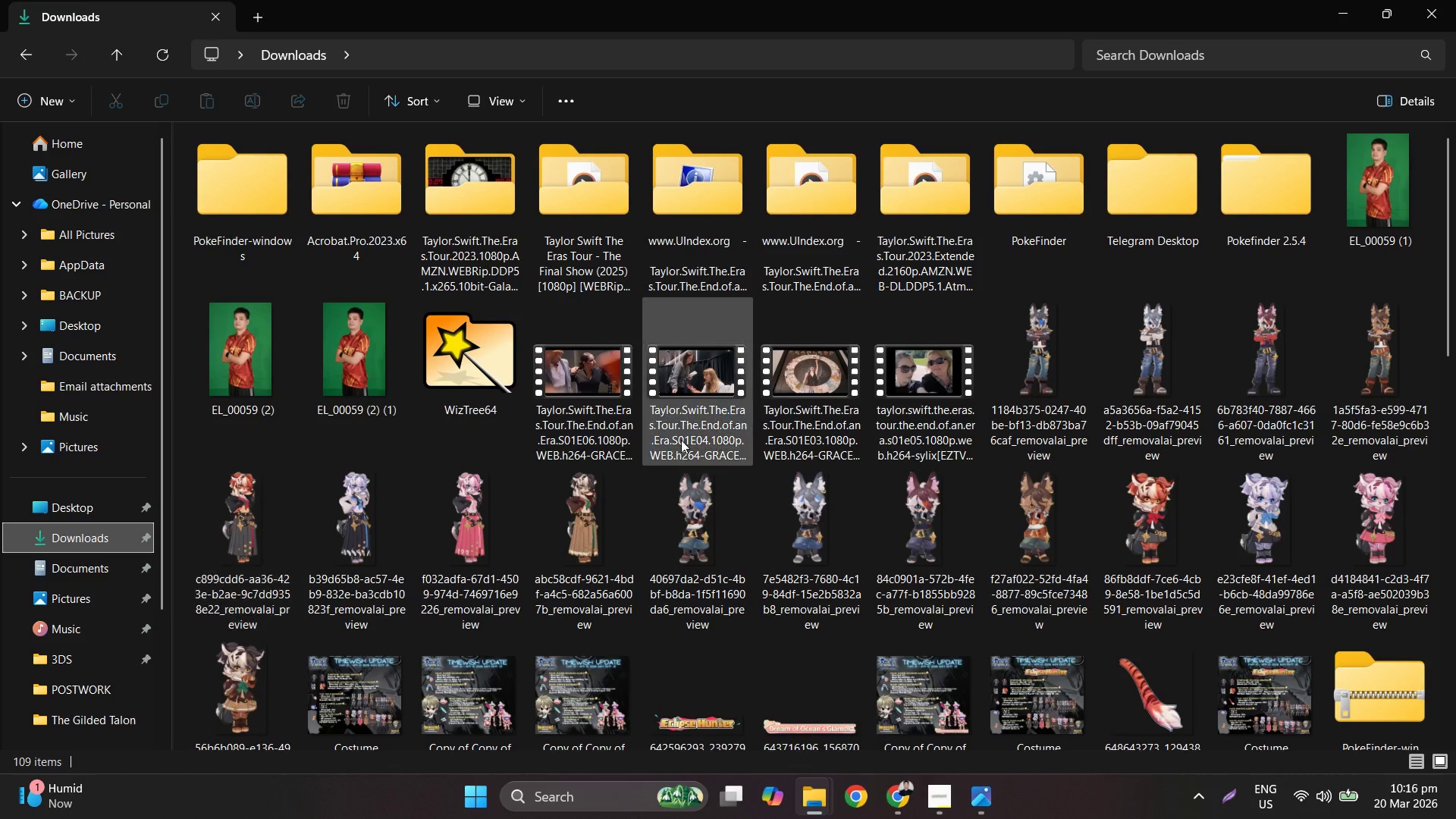 
scroll: coordinate [753, 426], scroll_direction: down, amount: 7.0
 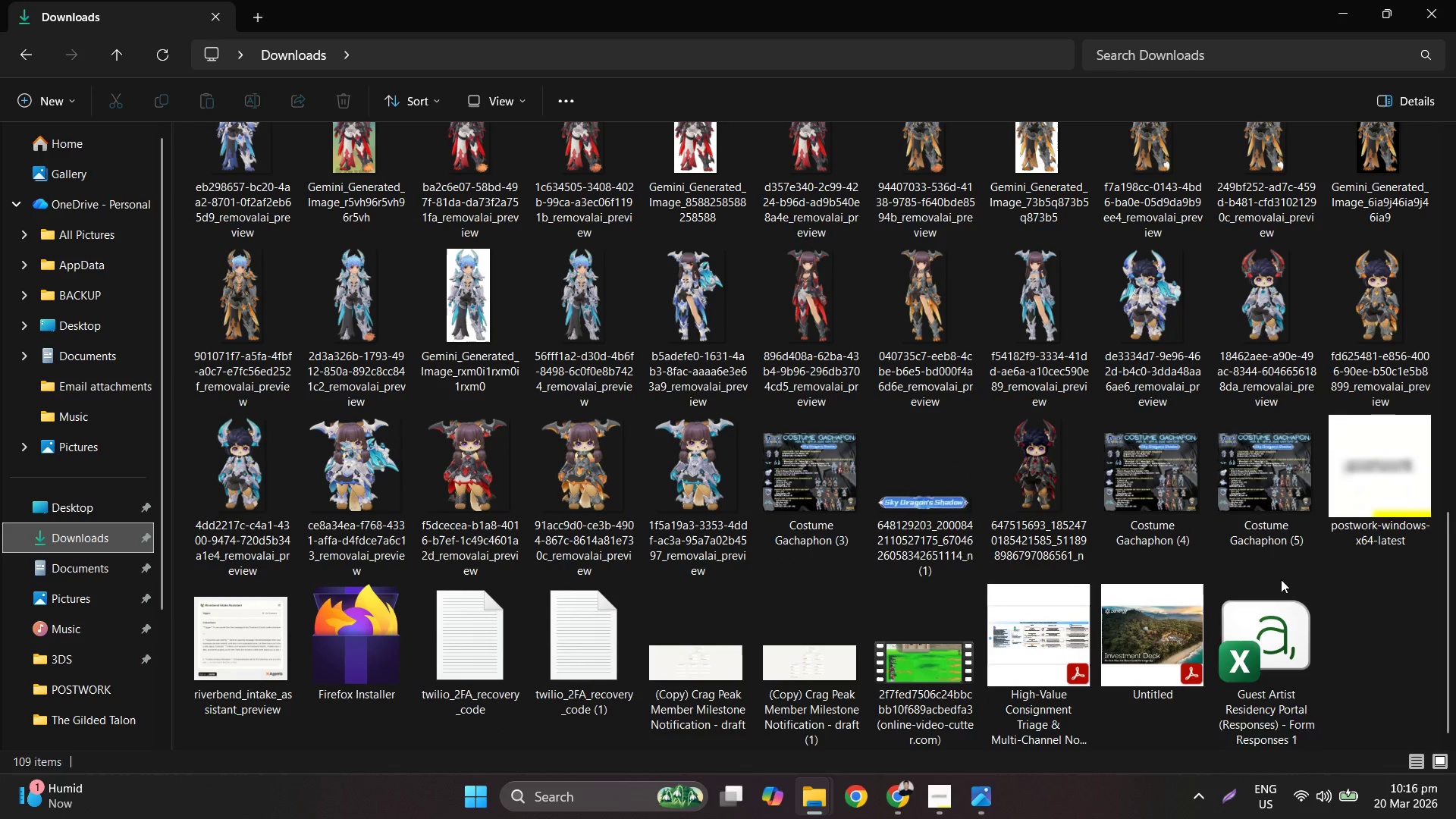 
left_click([1291, 598])
 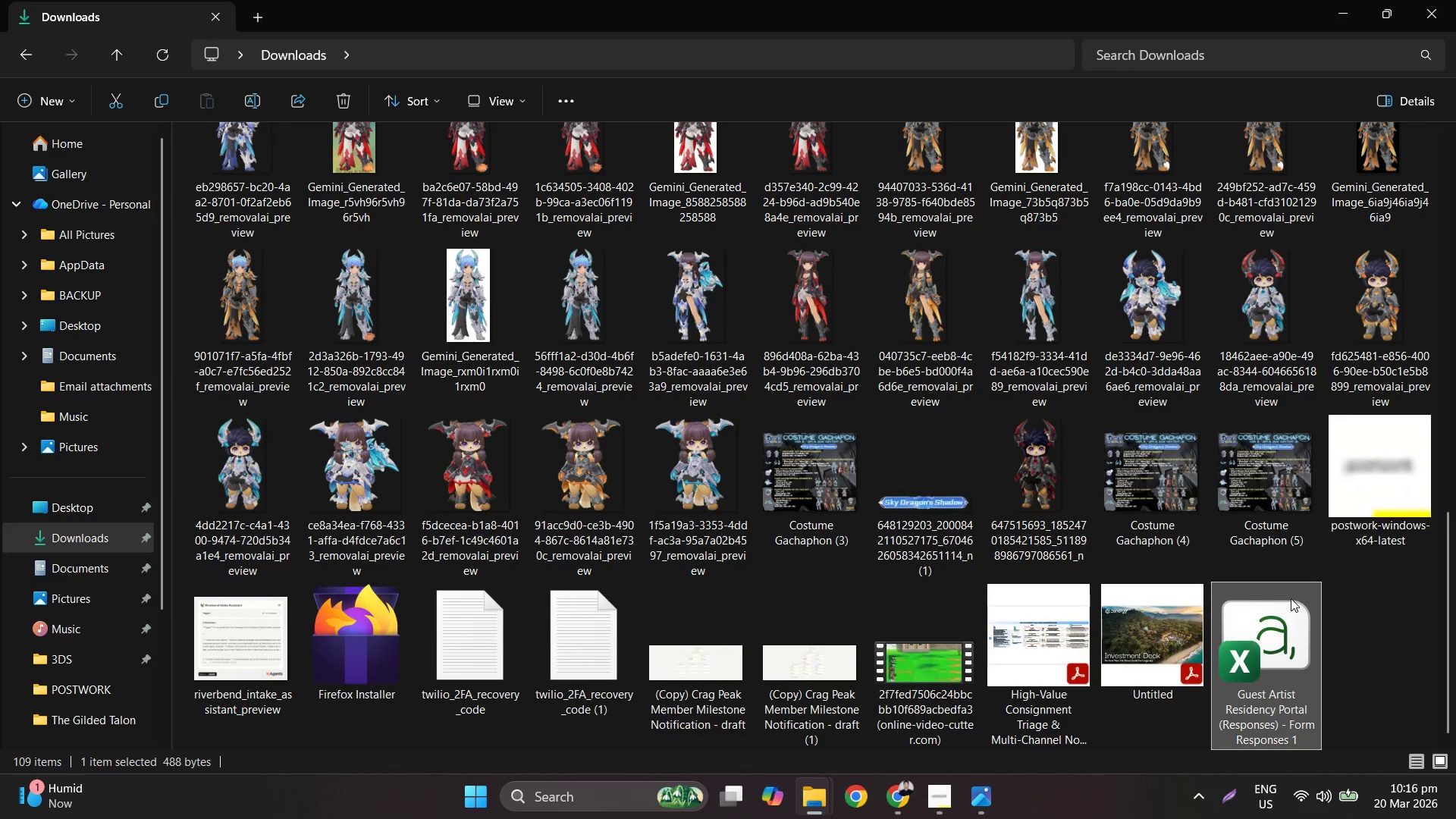 
key(Control+C)
 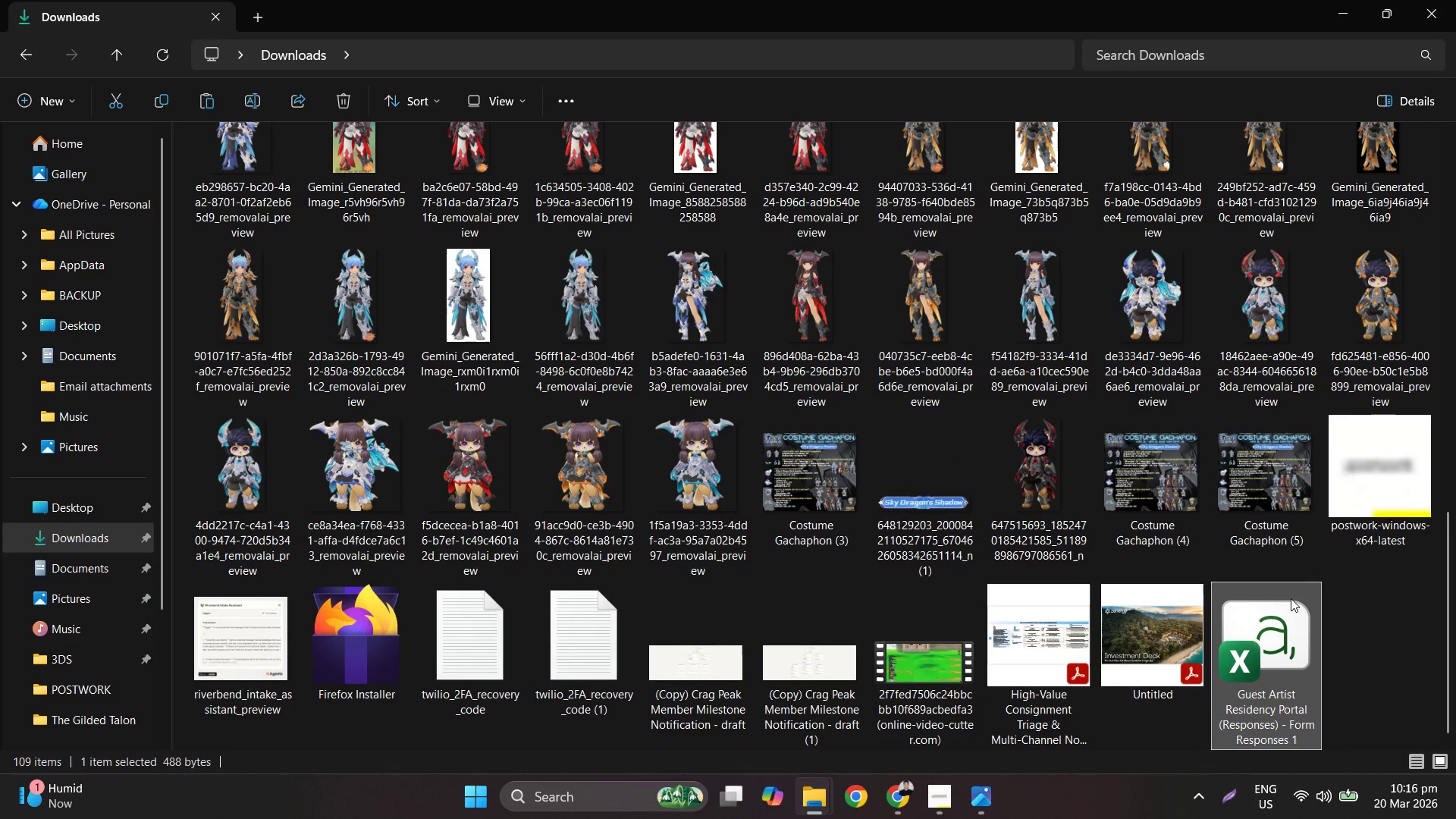 
double_click([1290, 610])
 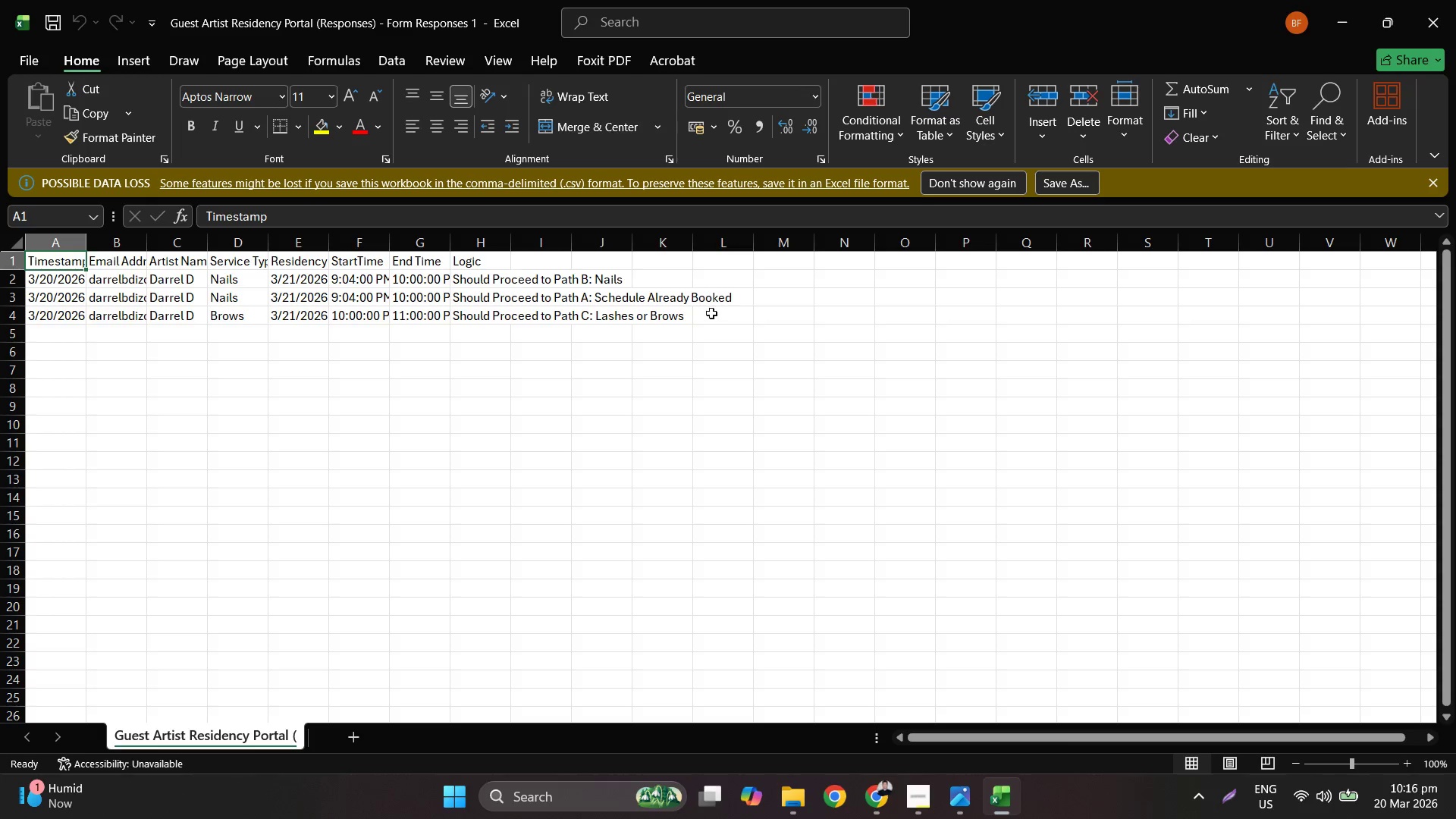 
wait(7.84)
 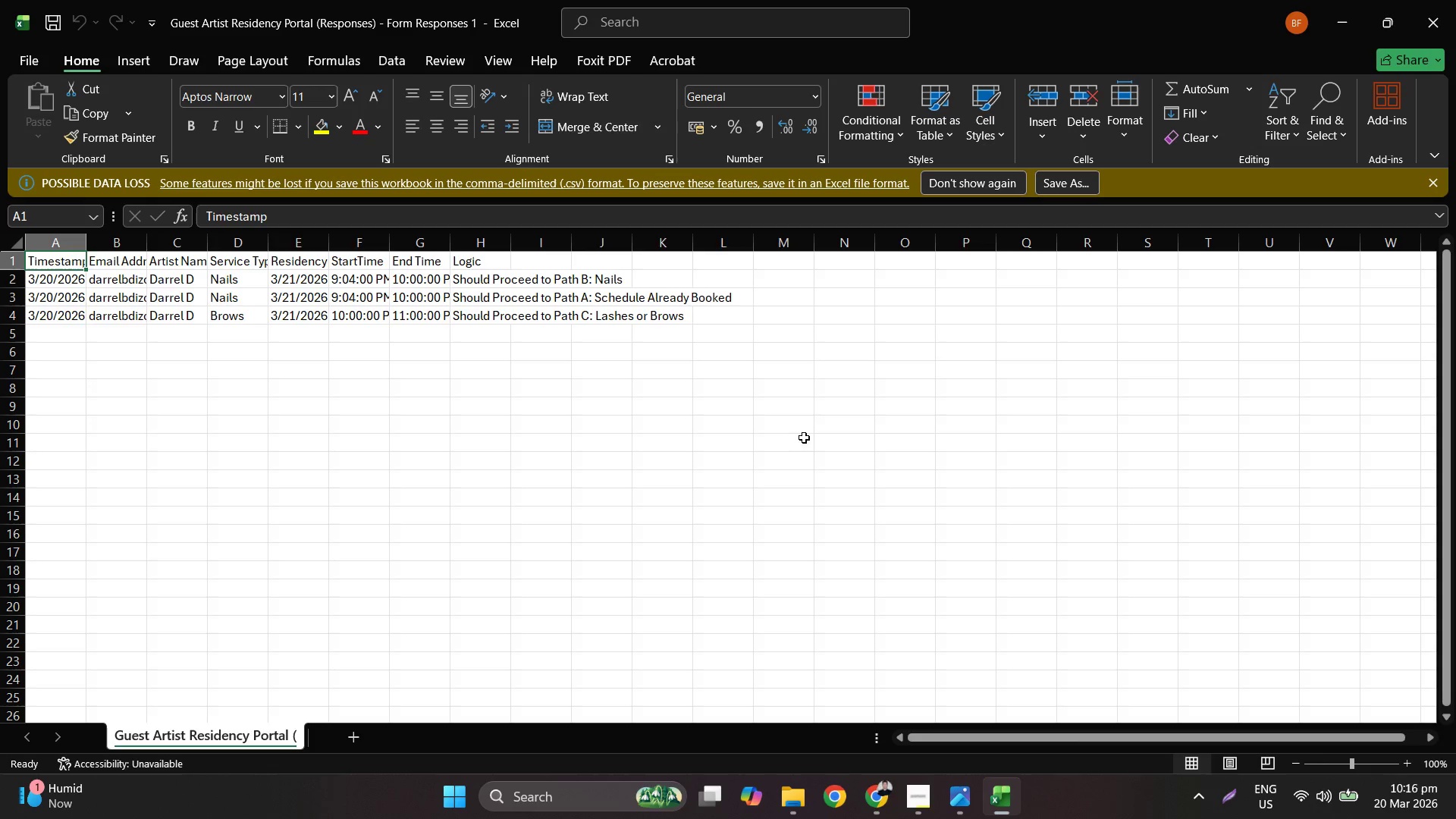 
left_click([280, 319])
 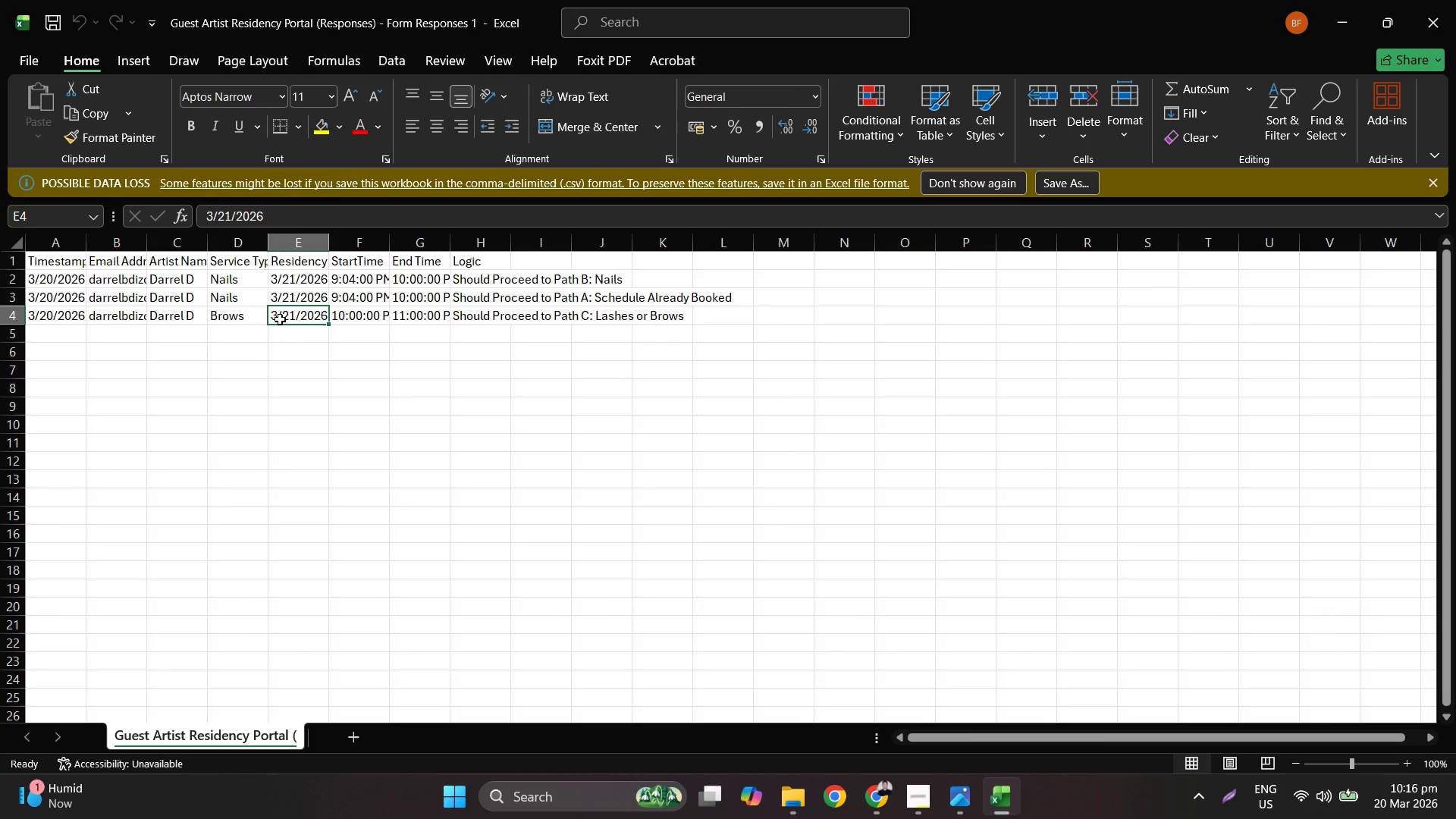 
key(Control+A)
 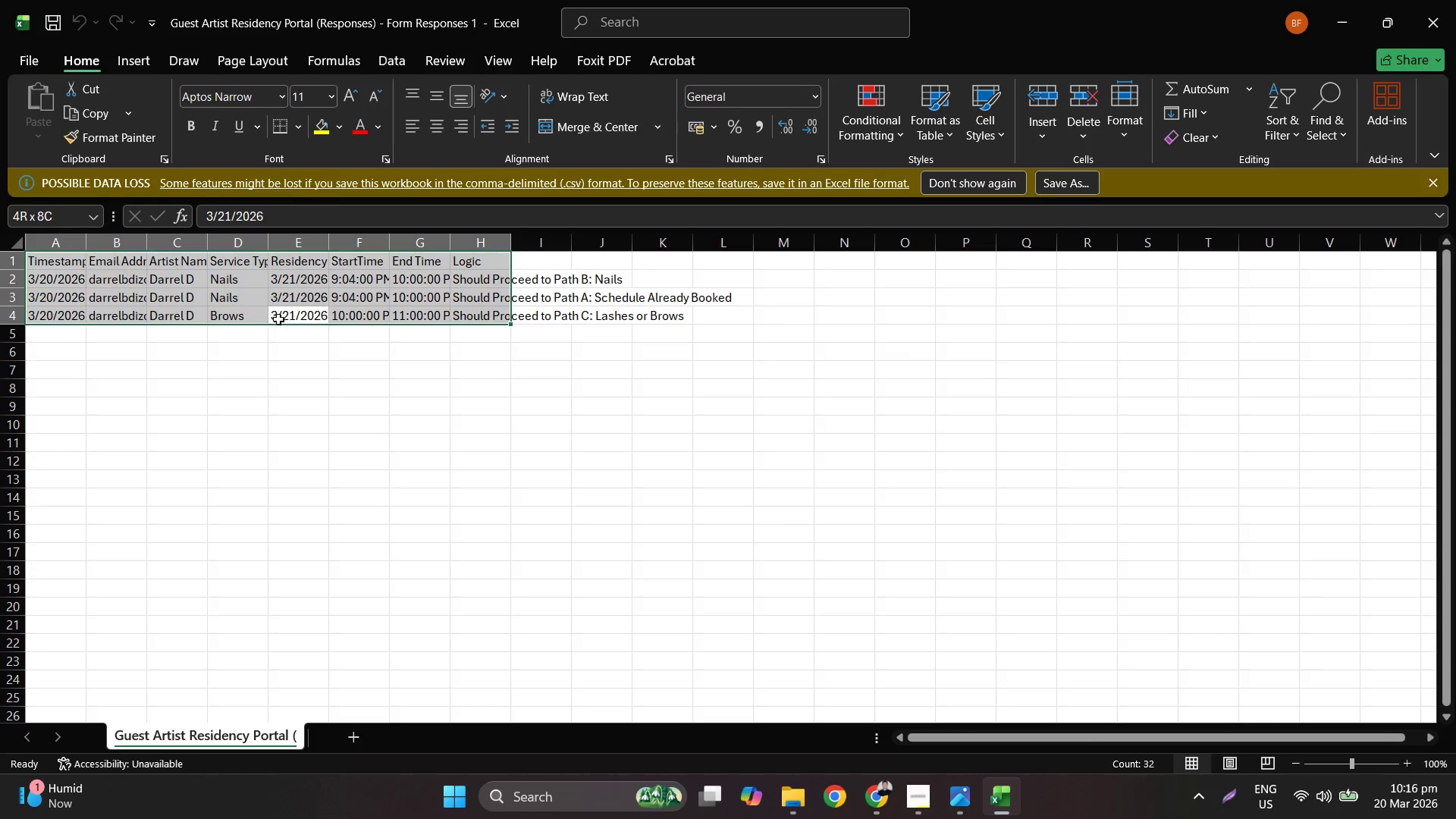 
key(Control+A)
 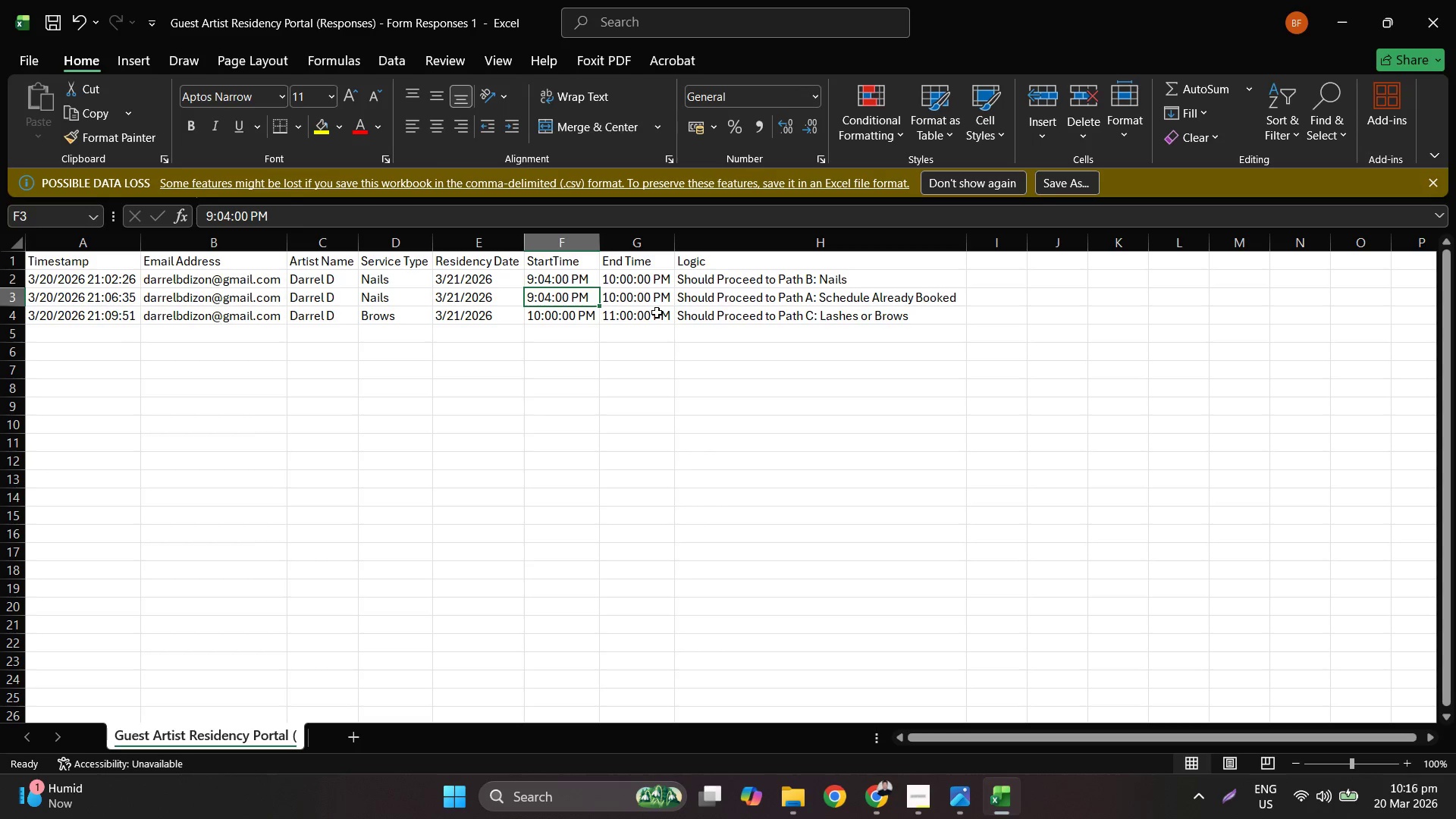 
key(Control+S)